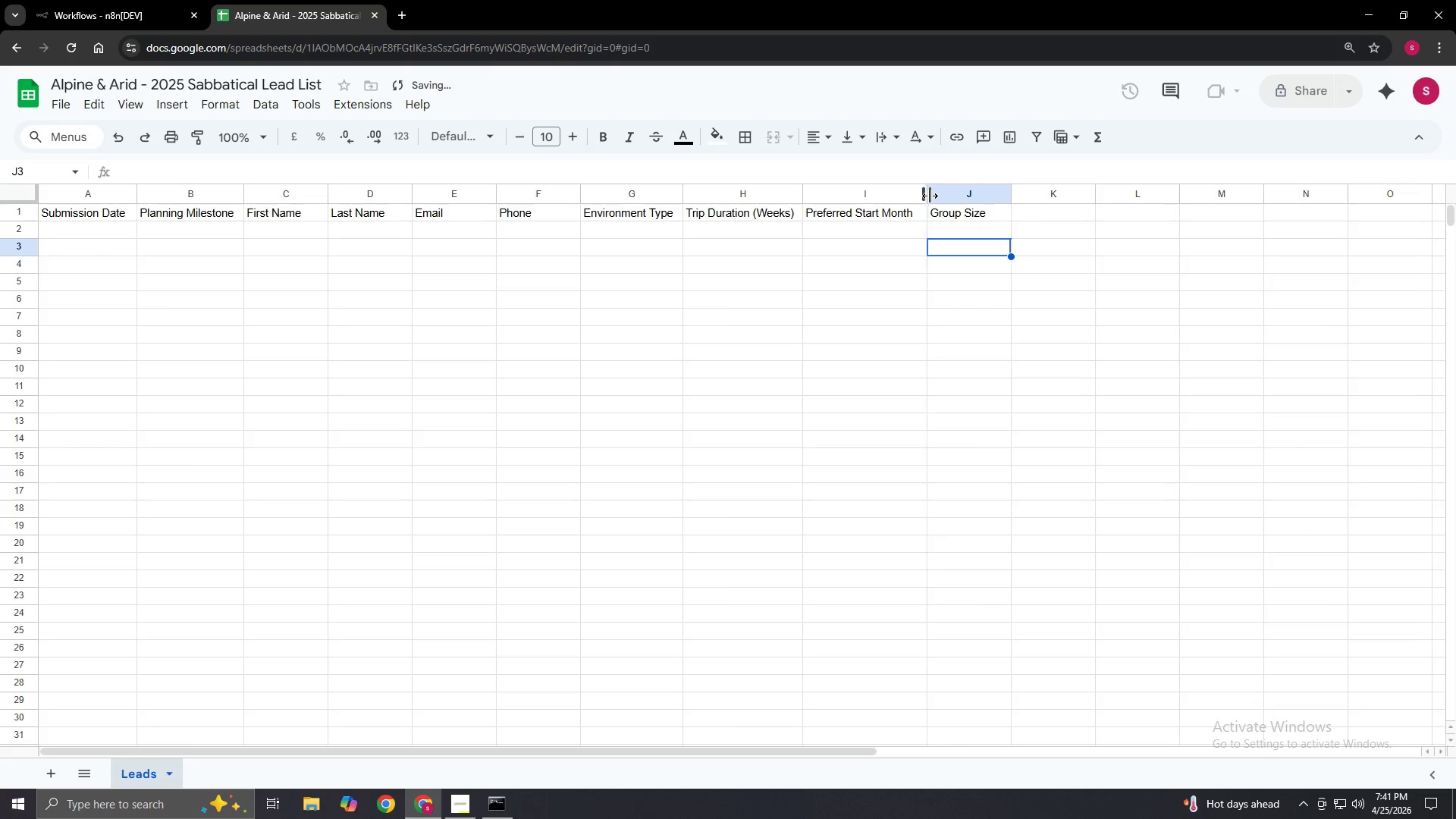 
double_click([930, 196])
 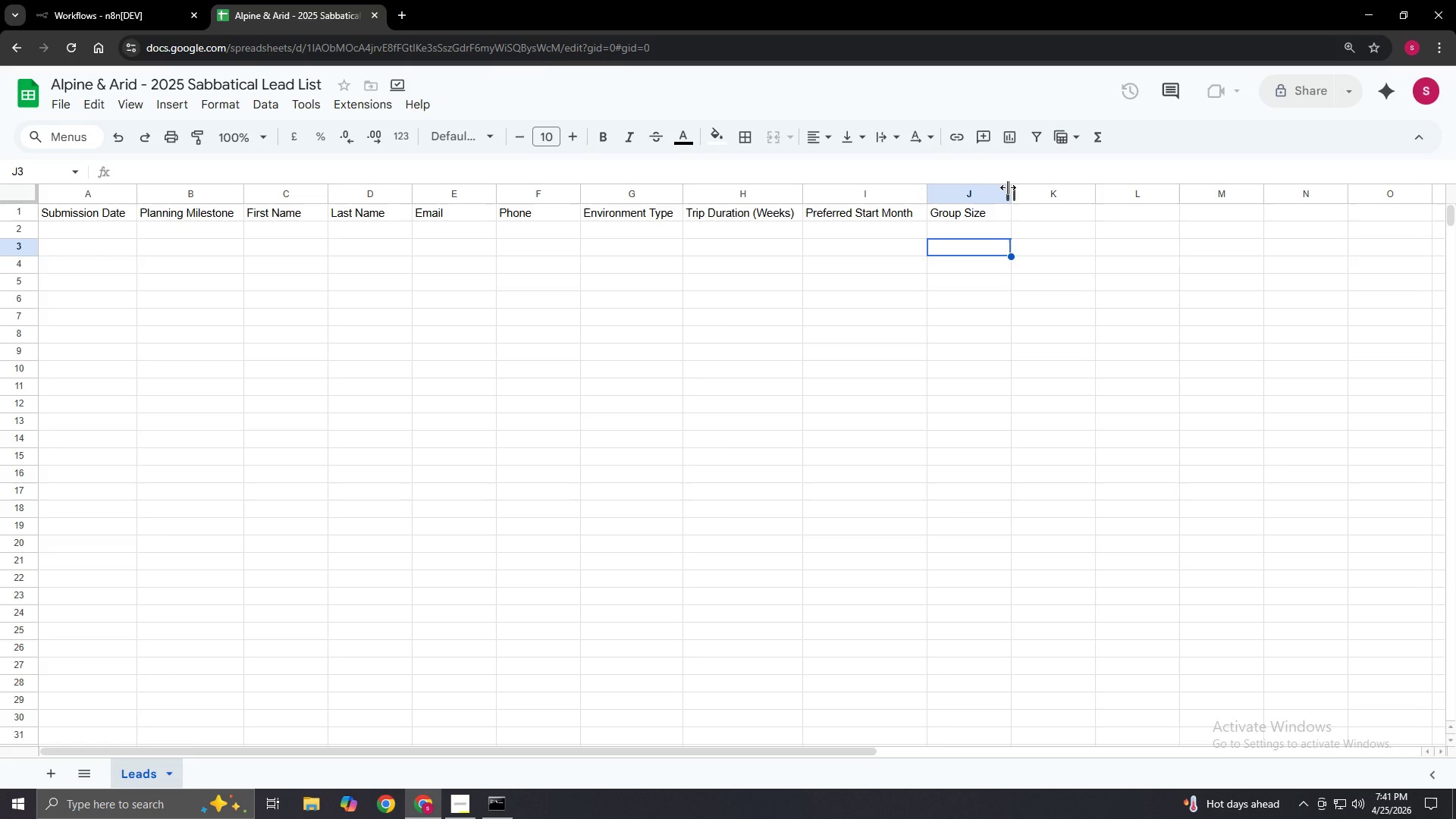 
wait(12.72)
 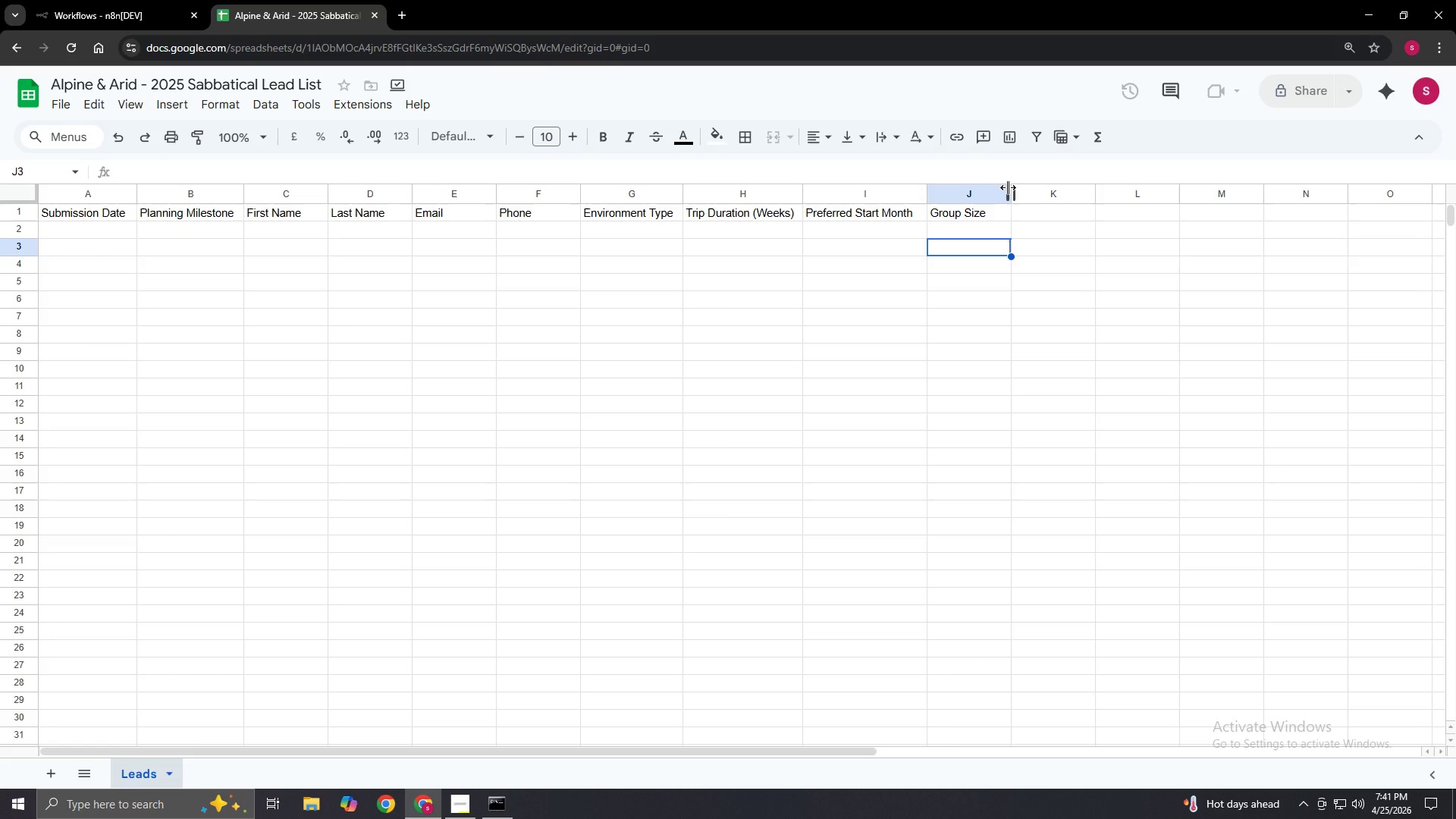 
key(ArrowRight)
 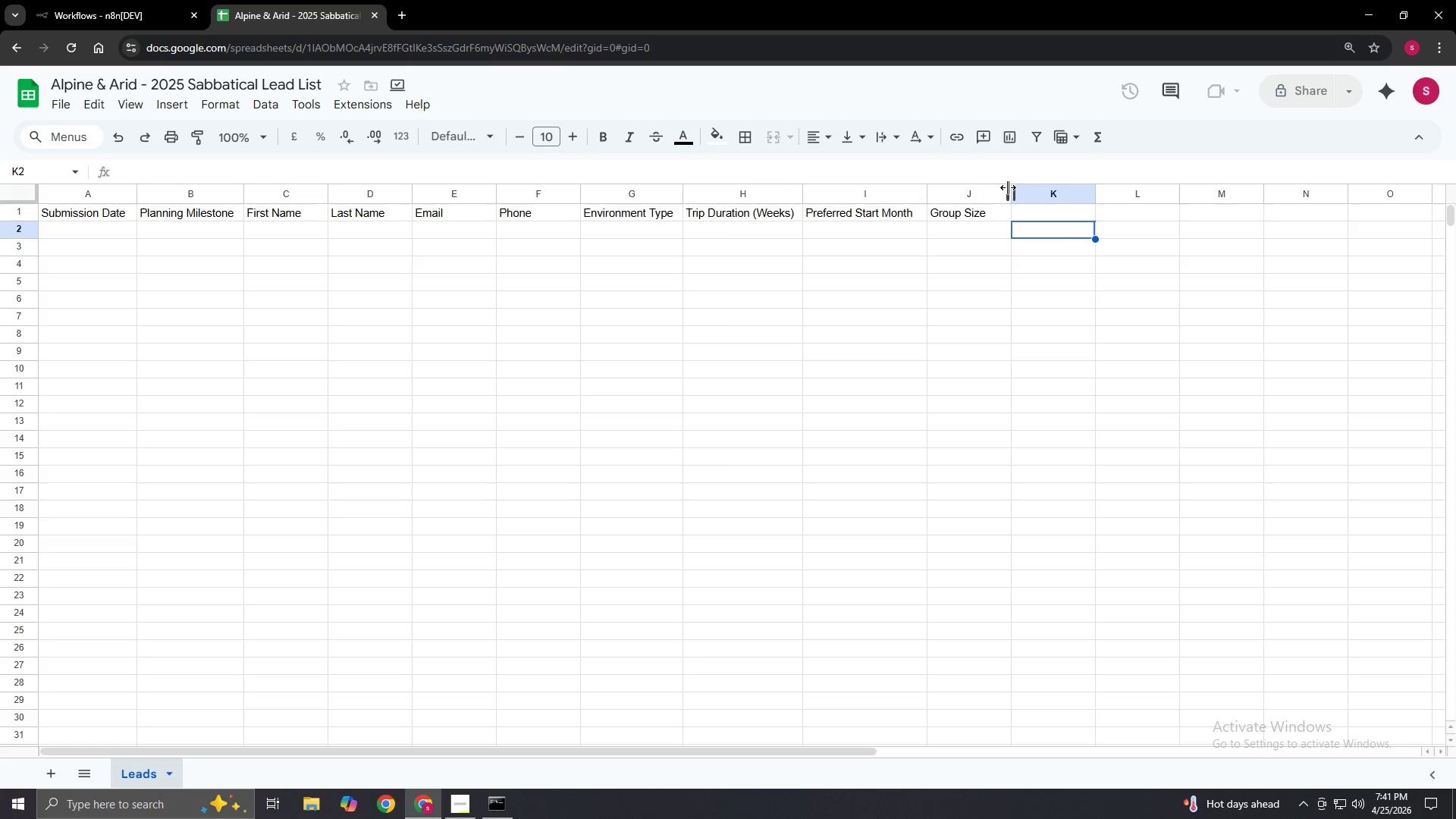 
key(ArrowUp)
 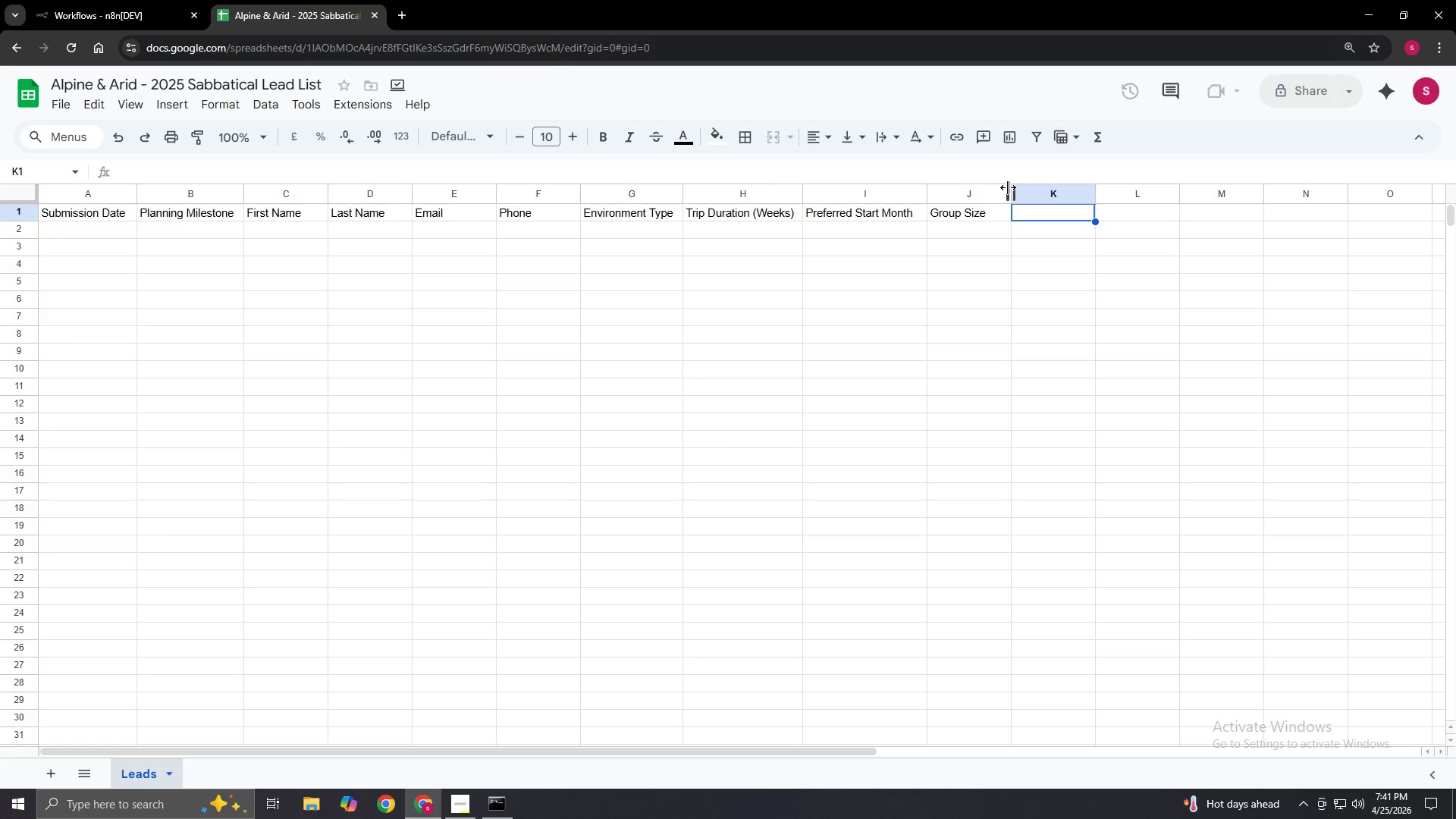 
key(ArrowUp)
 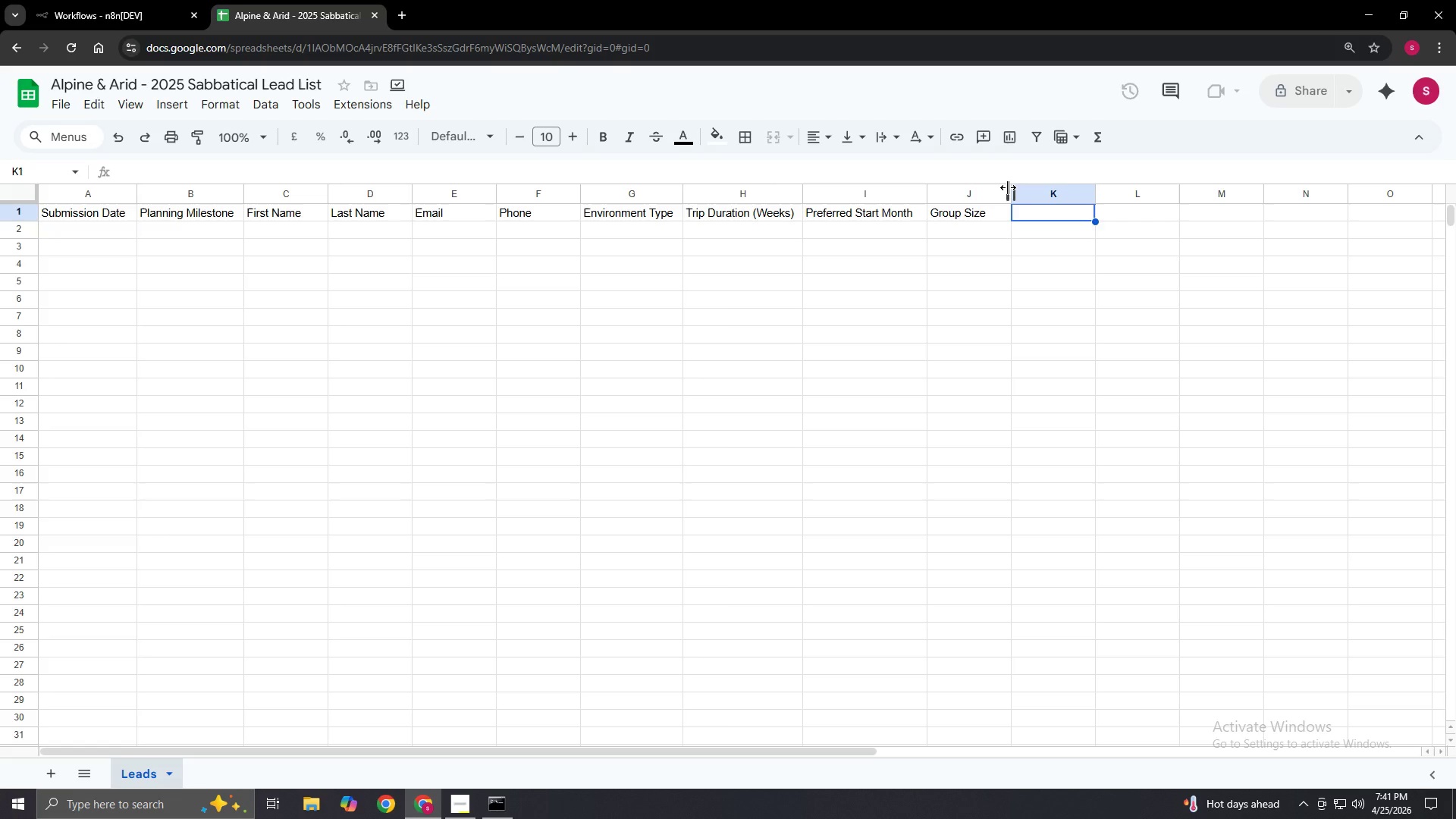 
key(Enter)
 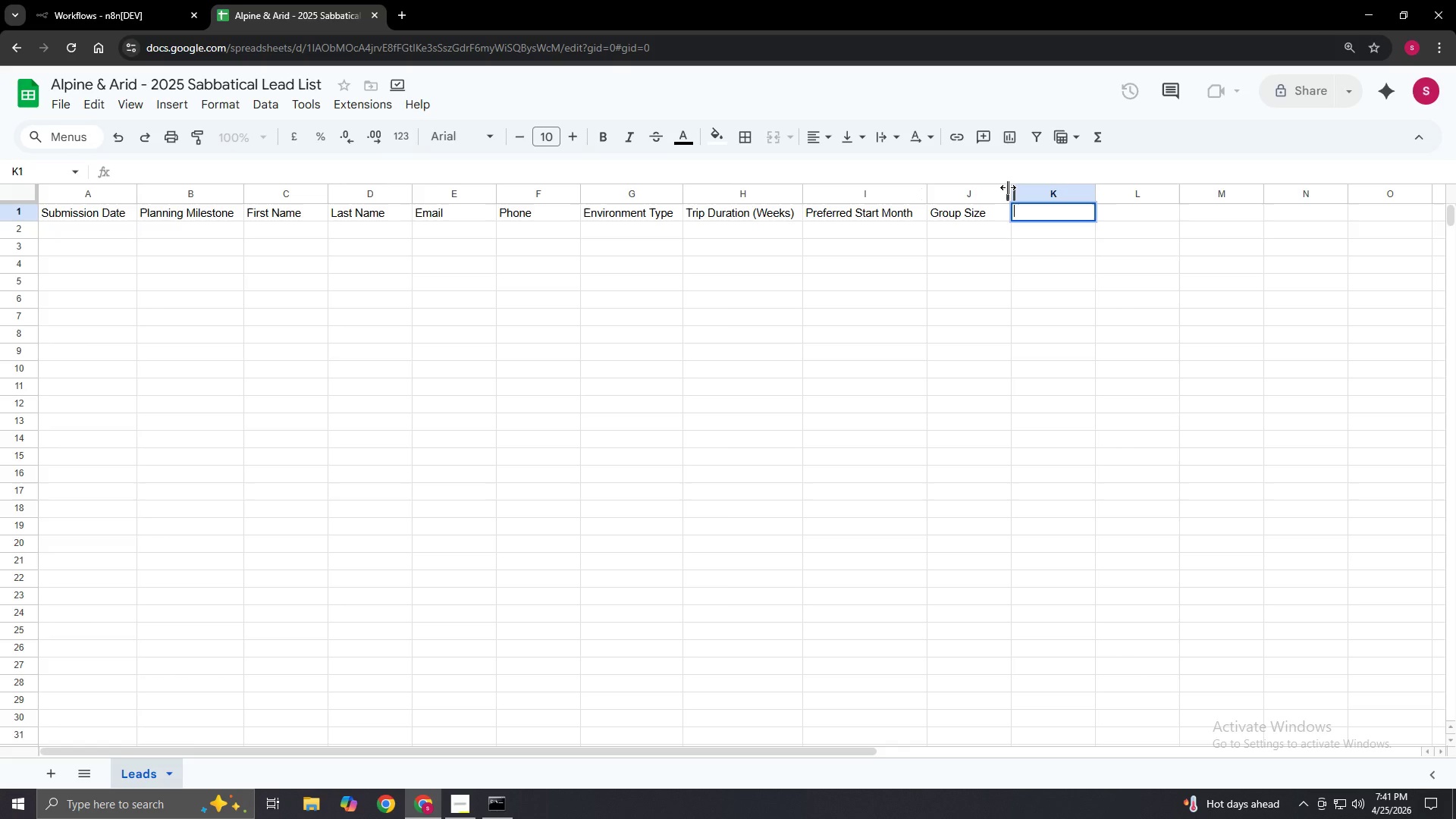 
type(Special R)
 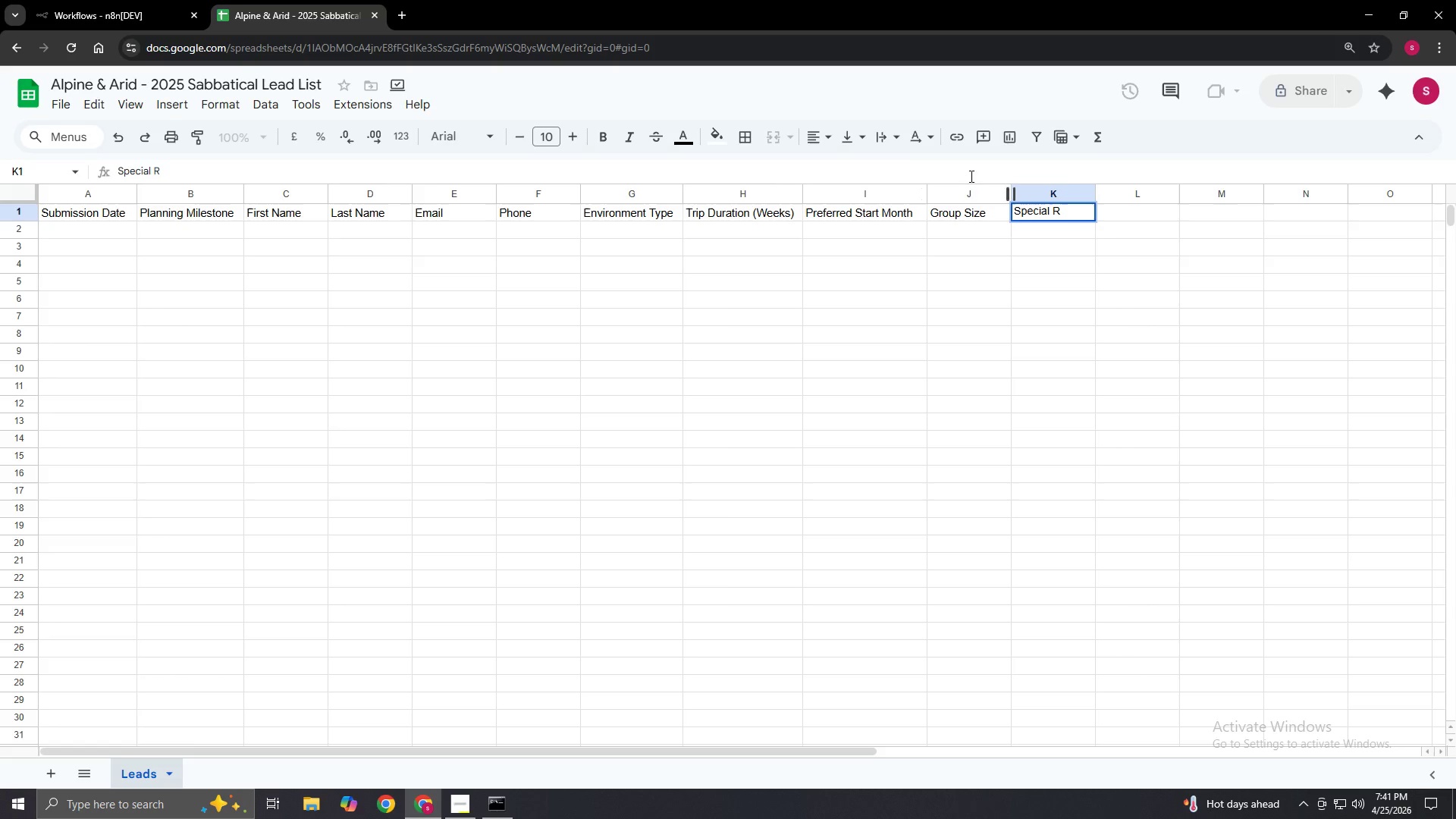 
type(equirments)
 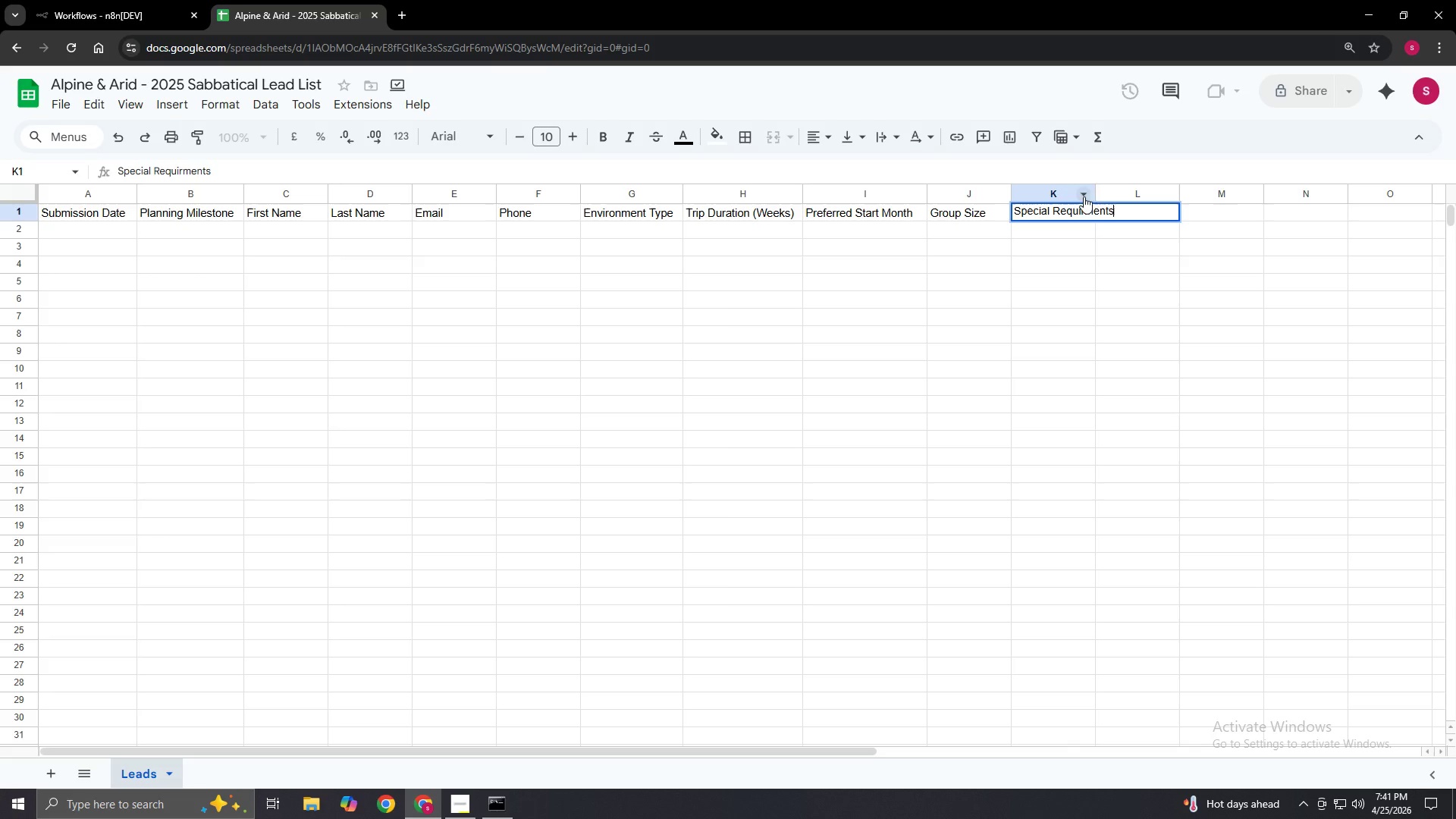 
left_click_drag(start_coordinate=[1095, 193], to_coordinate=[1125, 193])
 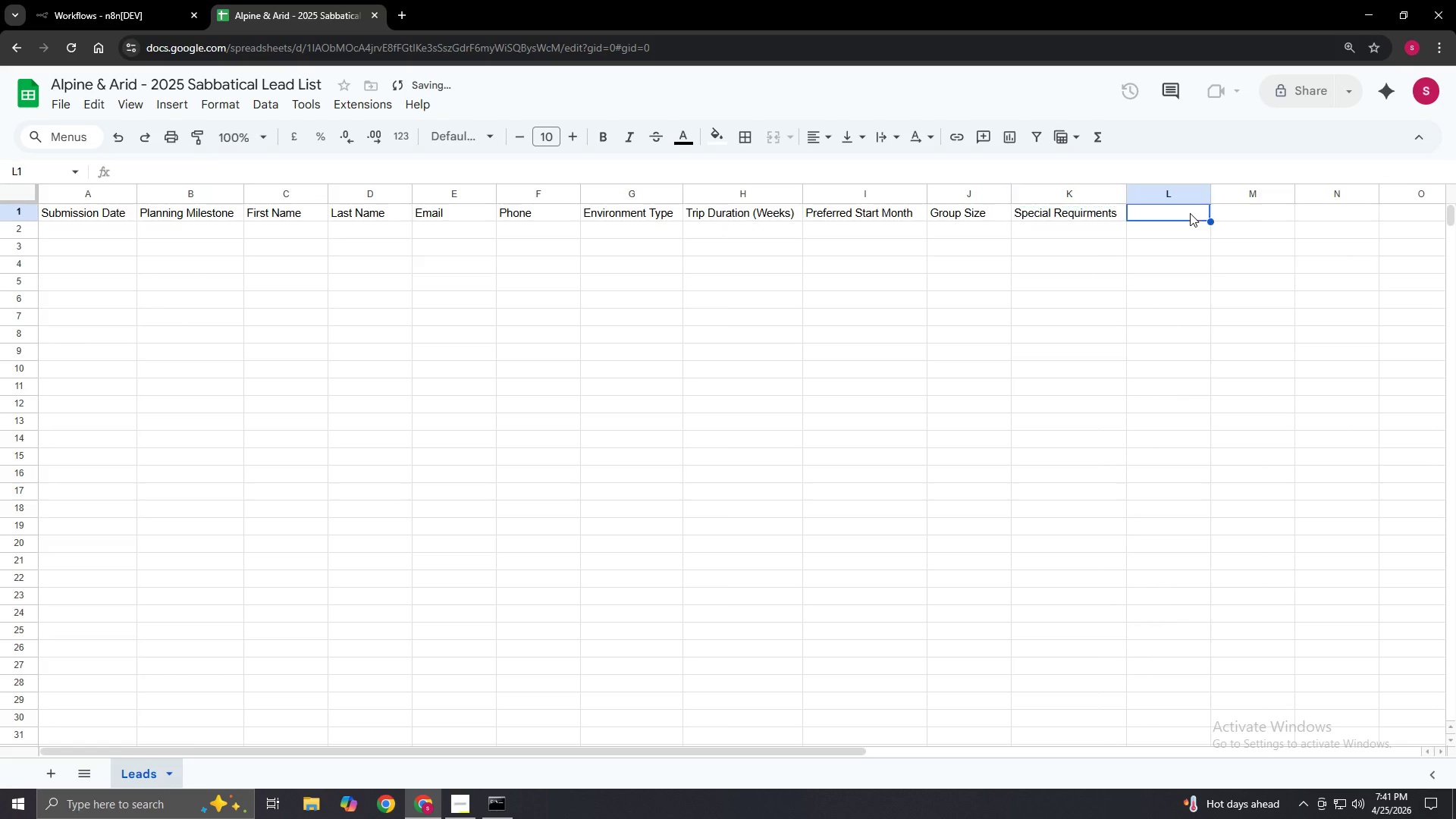 
double_click([1190, 213])
 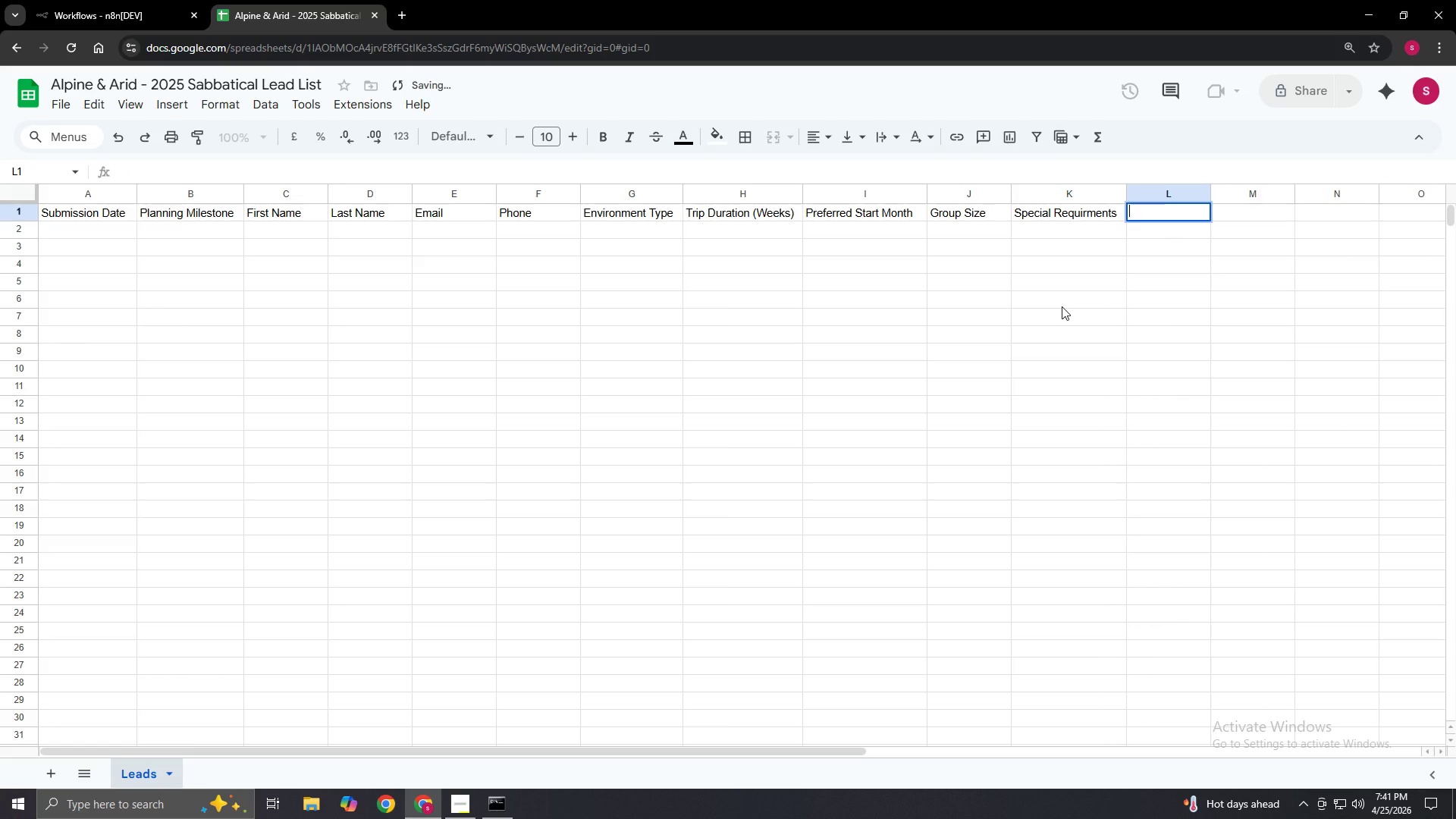 
type(Status)
 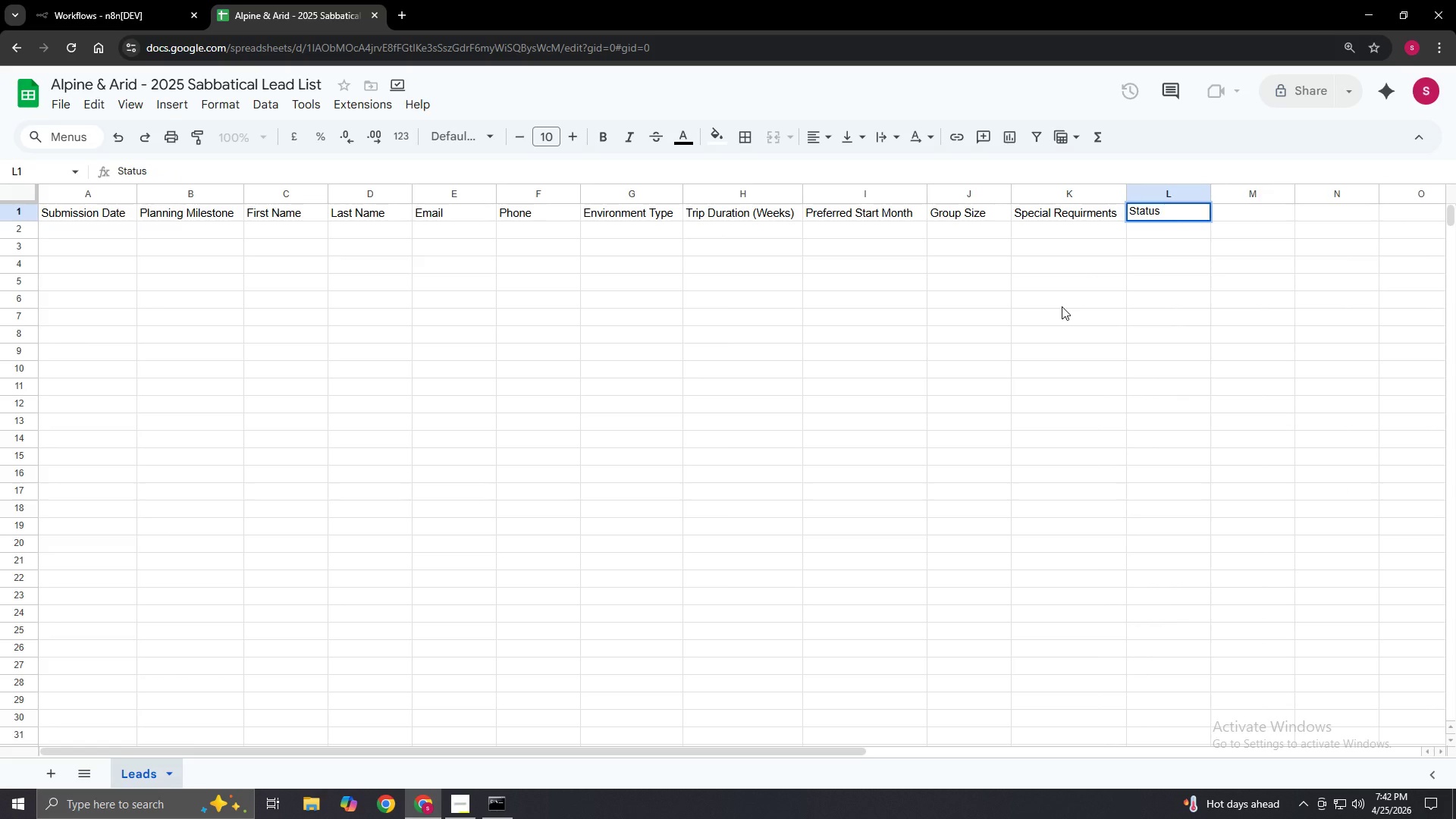 
left_click([1062, 306])
 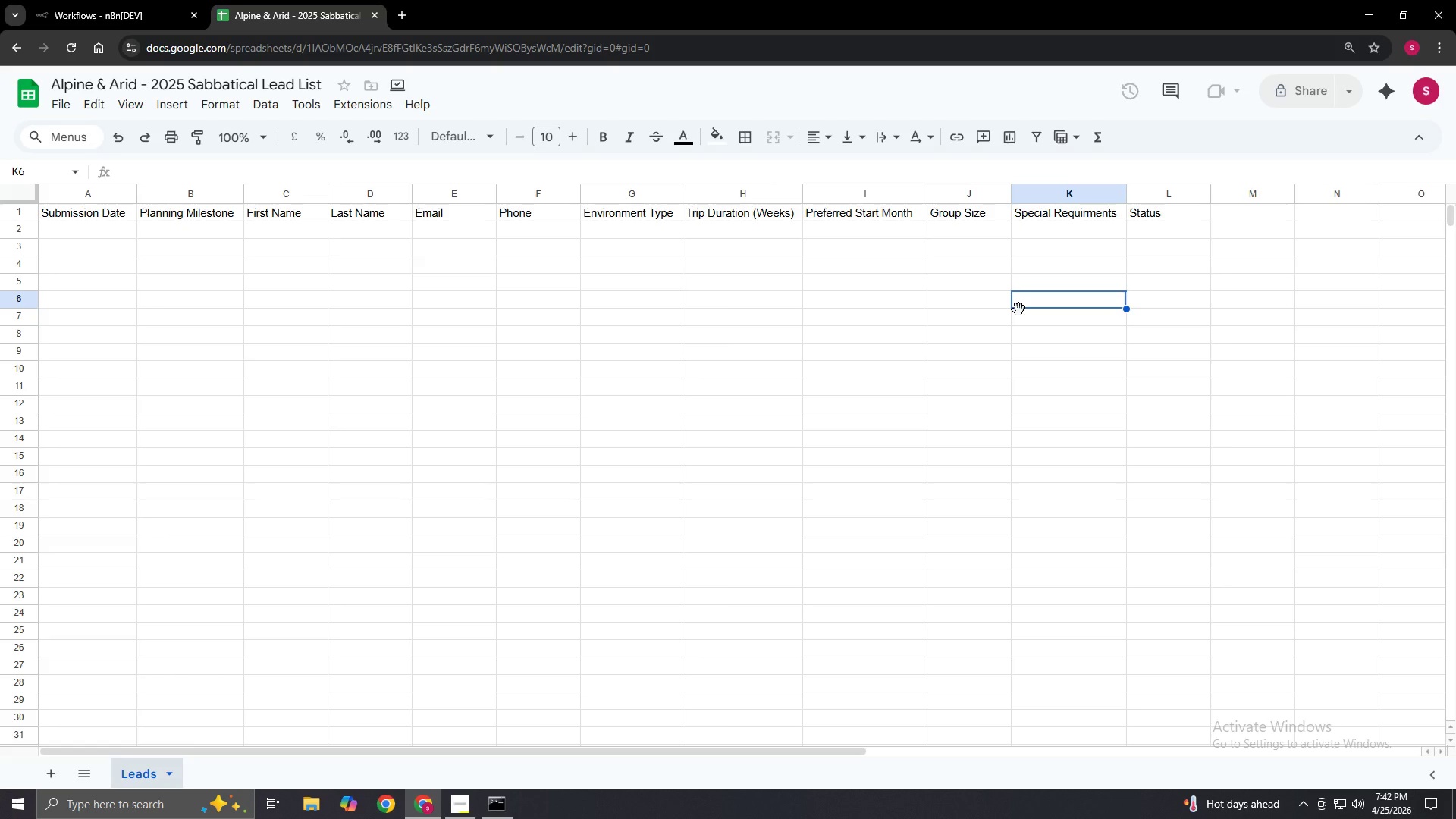 
wait(11.2)
 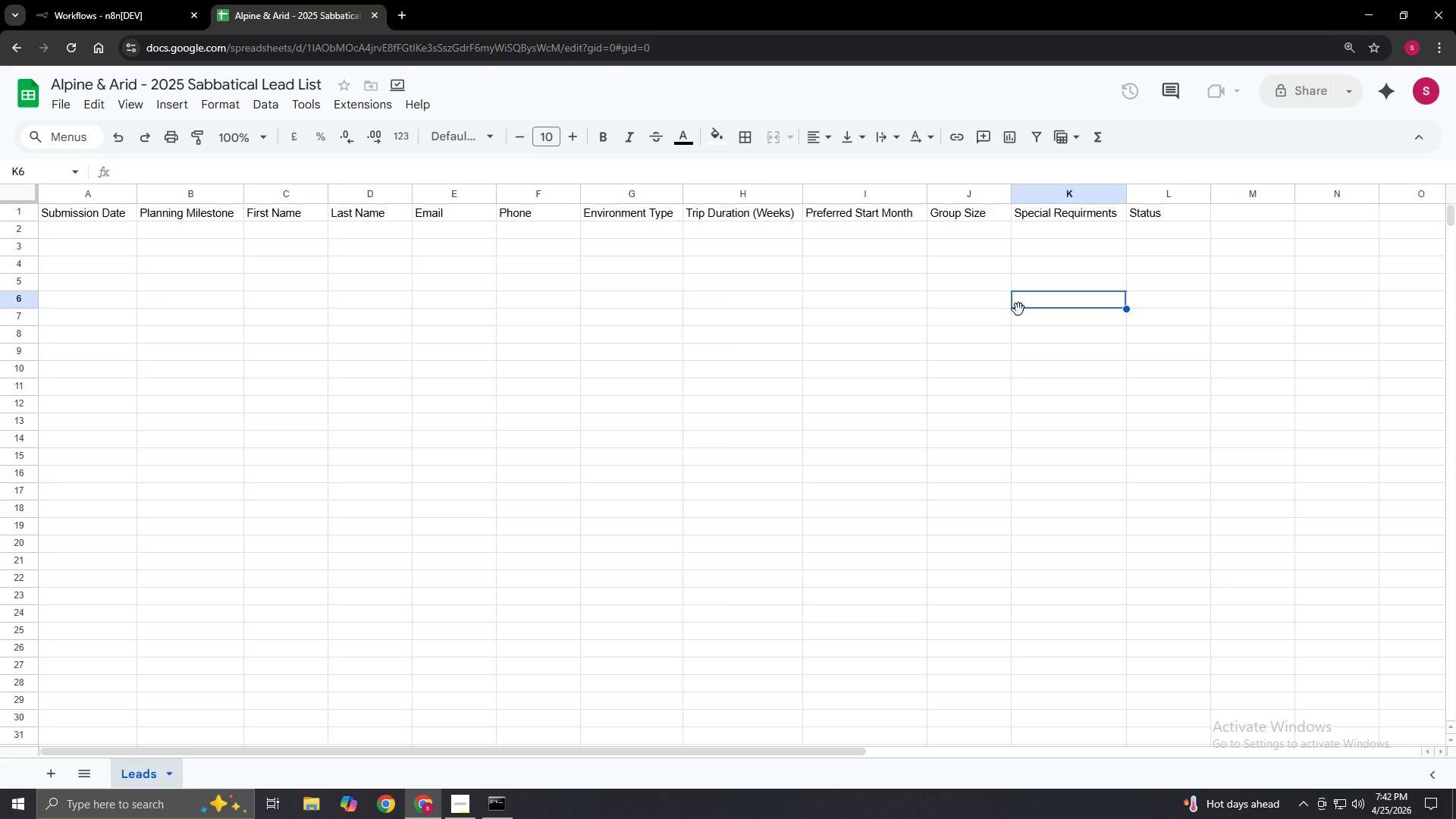 
left_click([397, 10])
 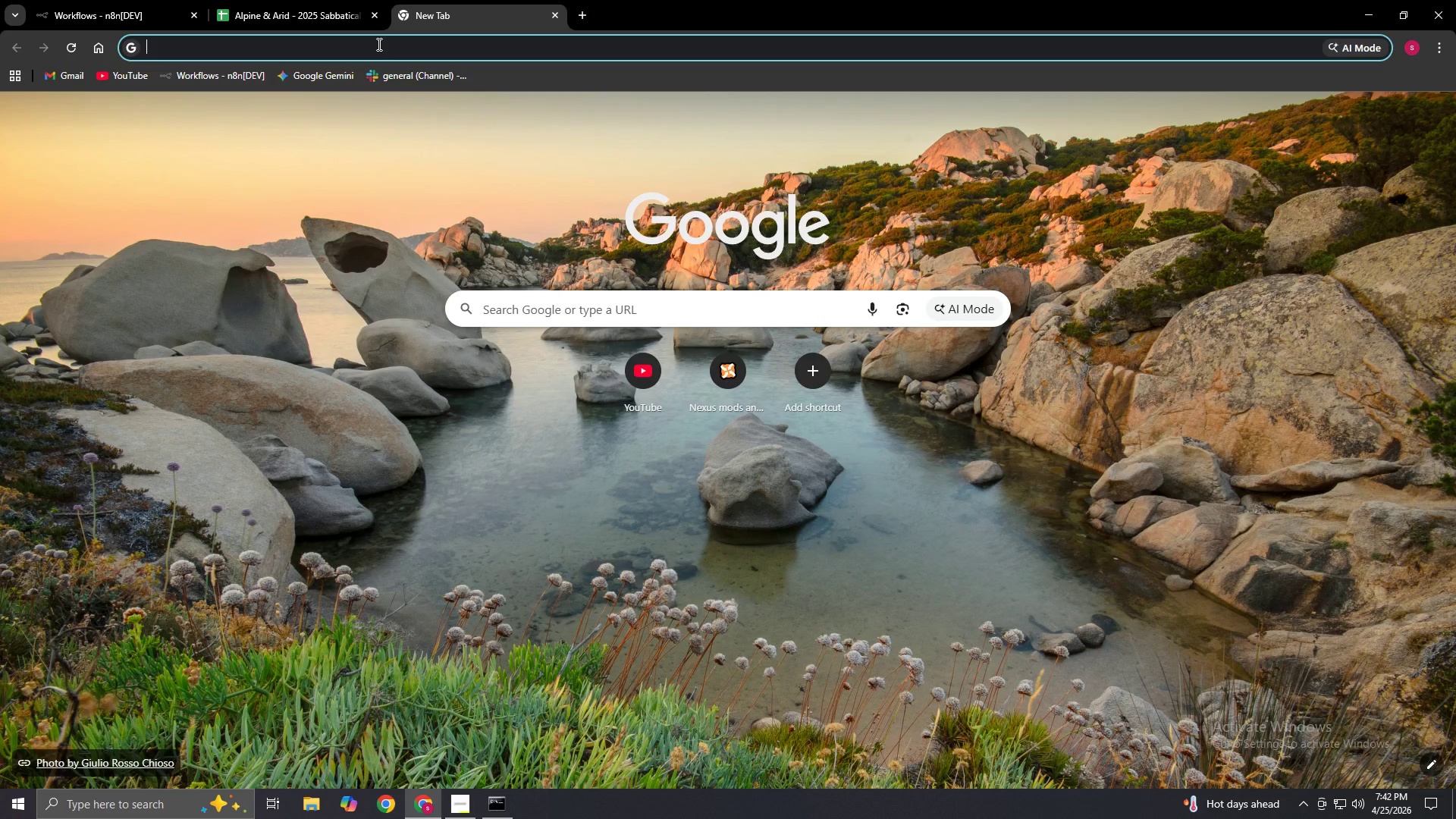 
type(disc)
 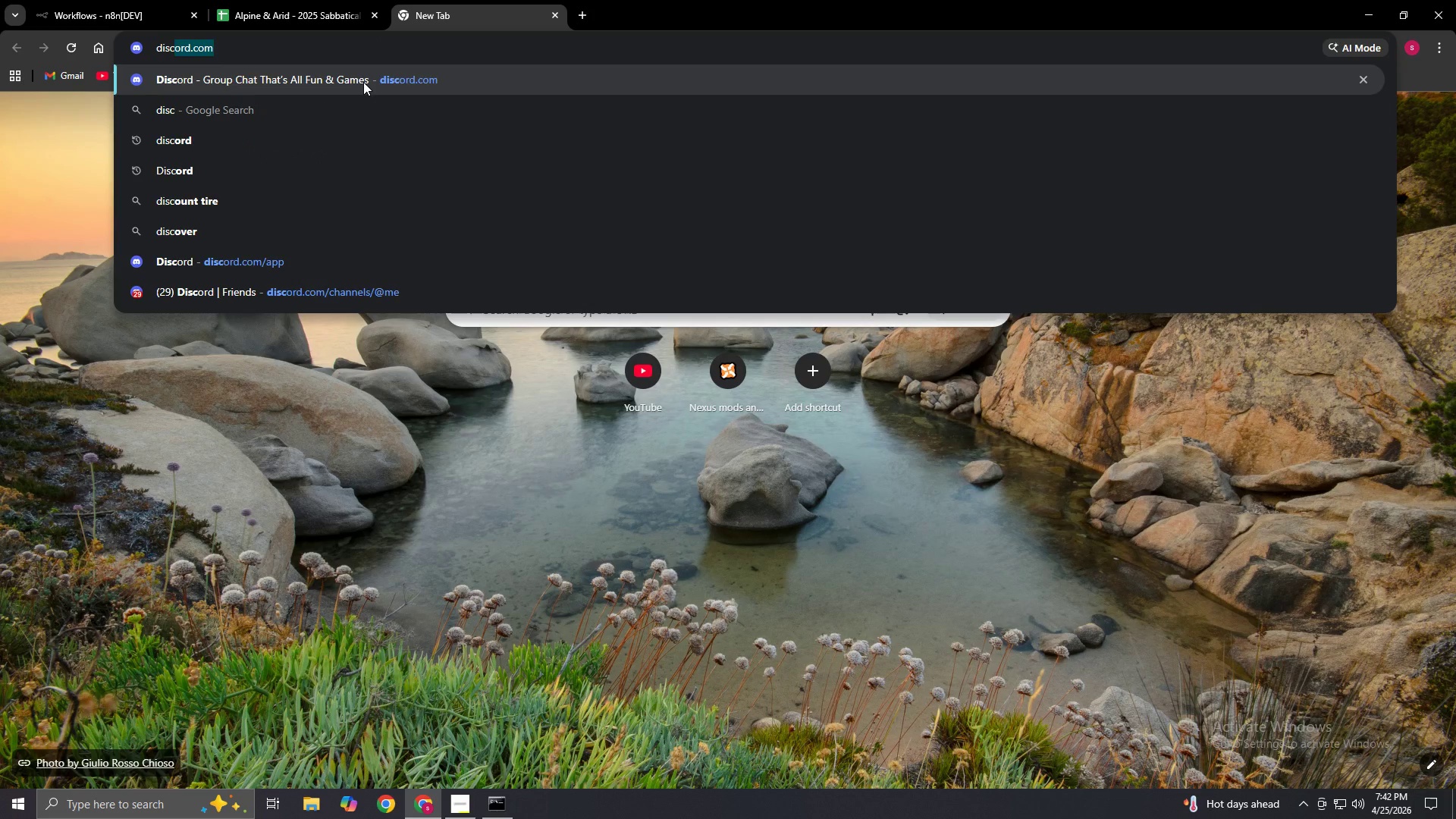 
left_click([363, 82])
 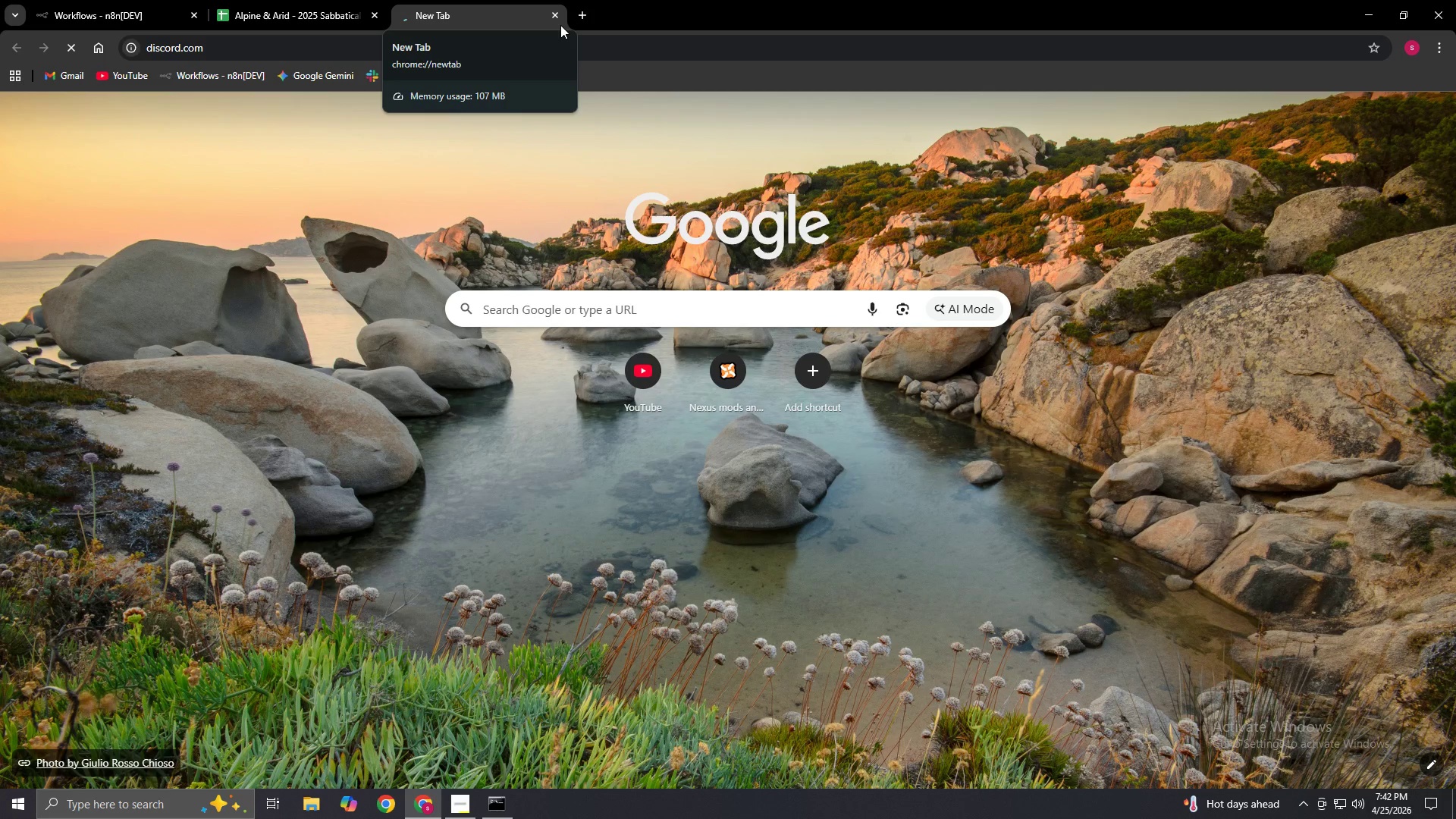 
wait(39.45)
 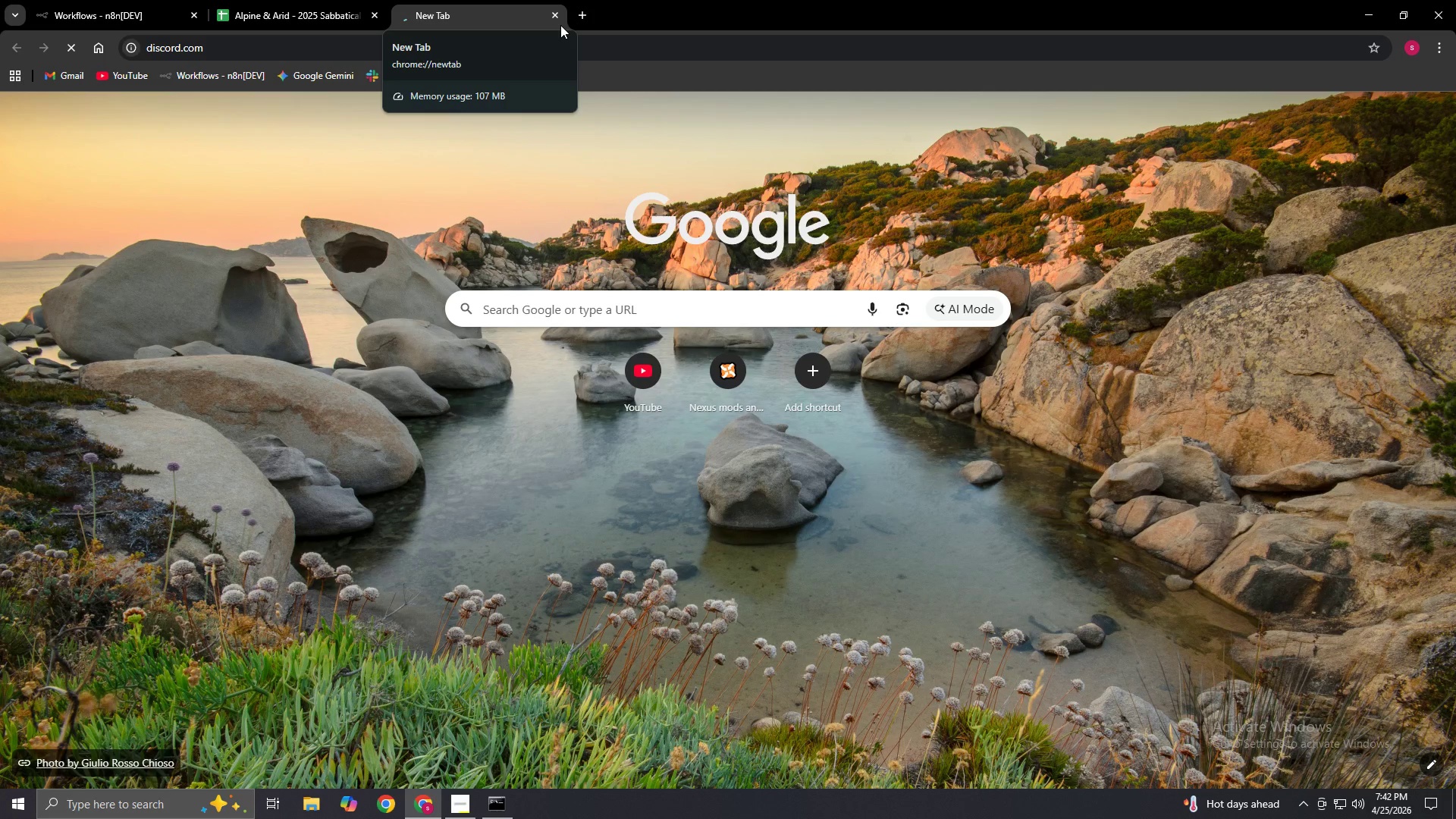 
left_click([553, 13])
 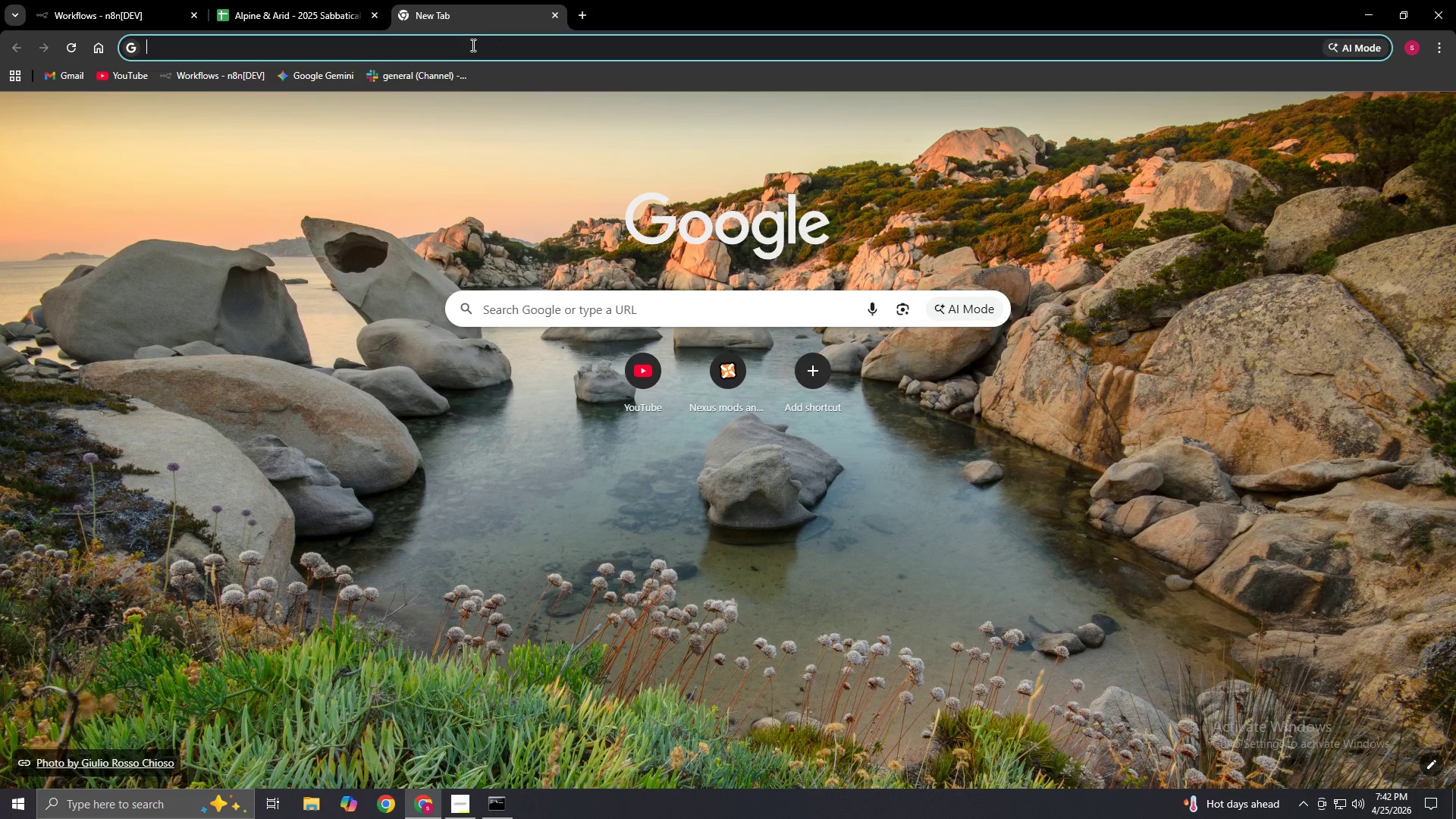 
left_click([470, 46])
 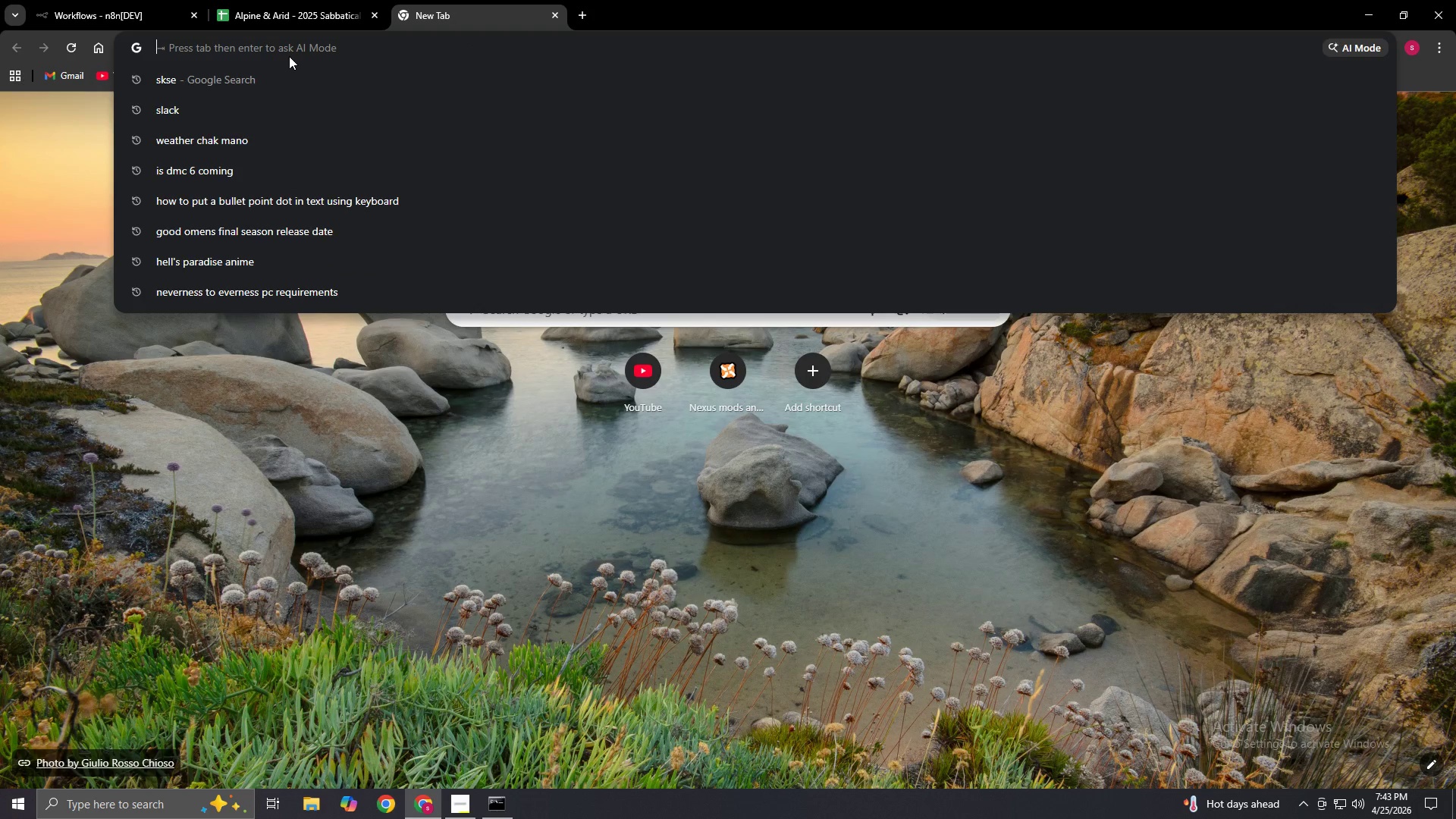 
type(dis)
 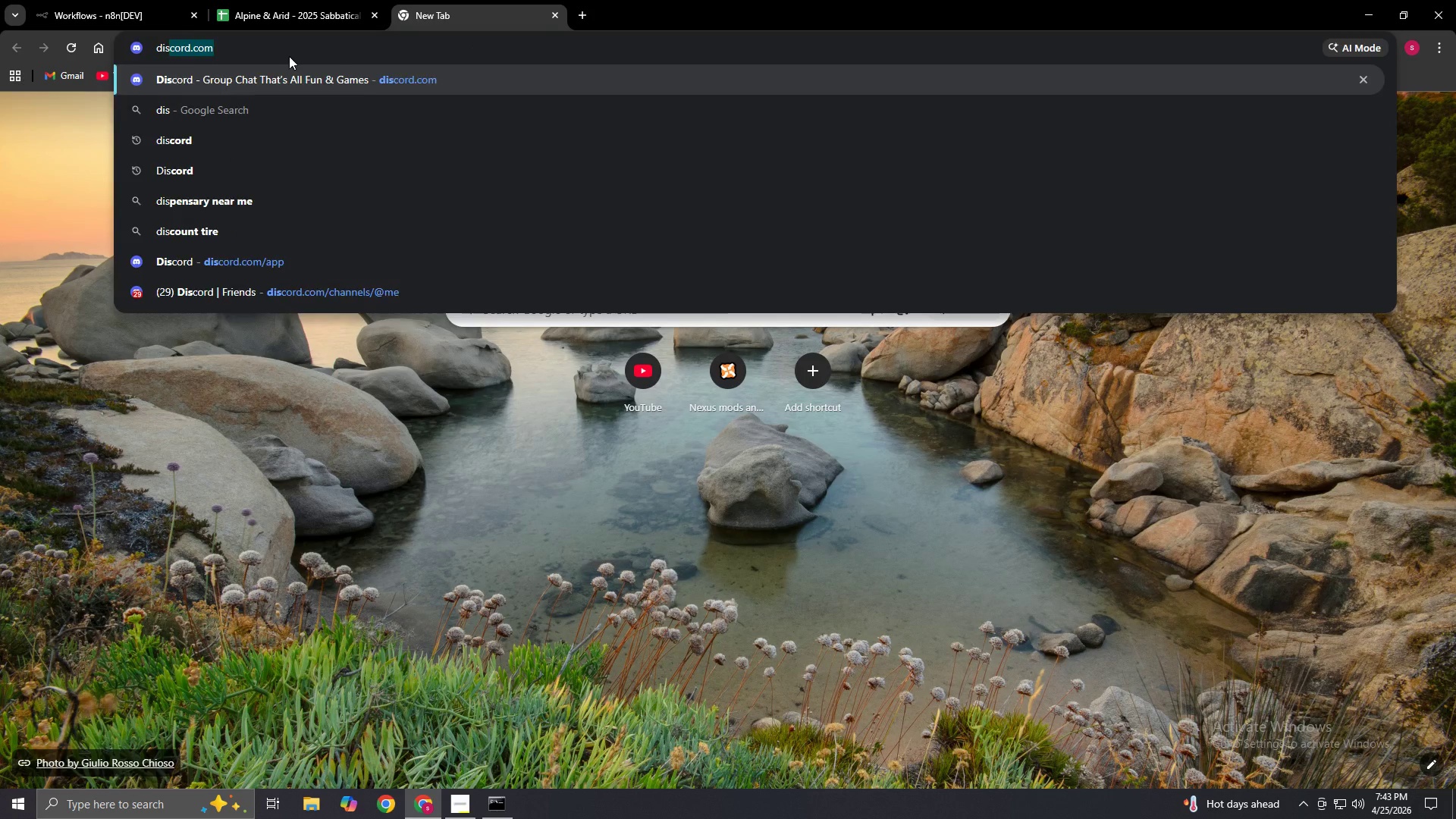 
key(Enter)
 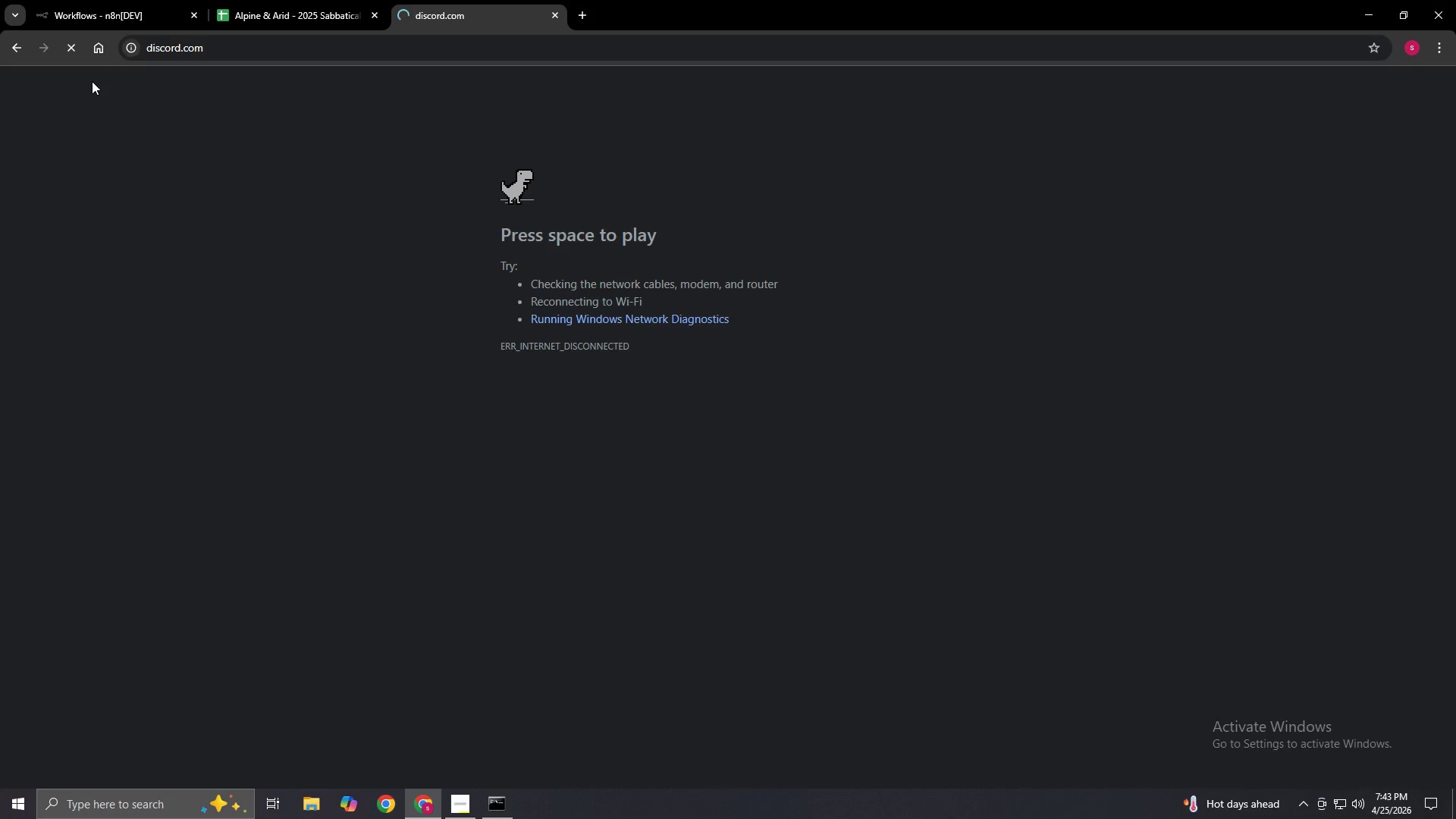 
wait(39.58)
 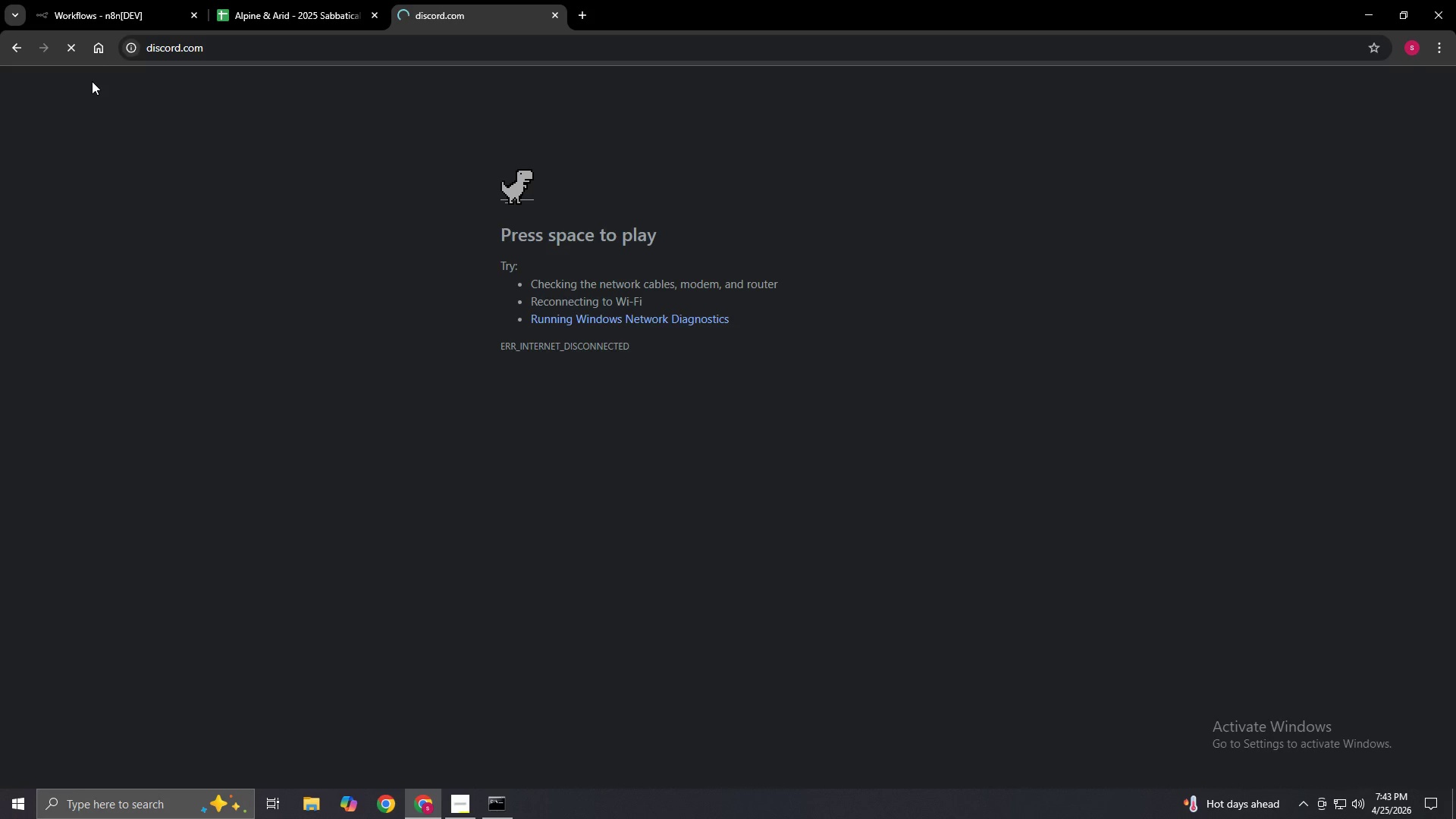 
left_click([846, 745])
 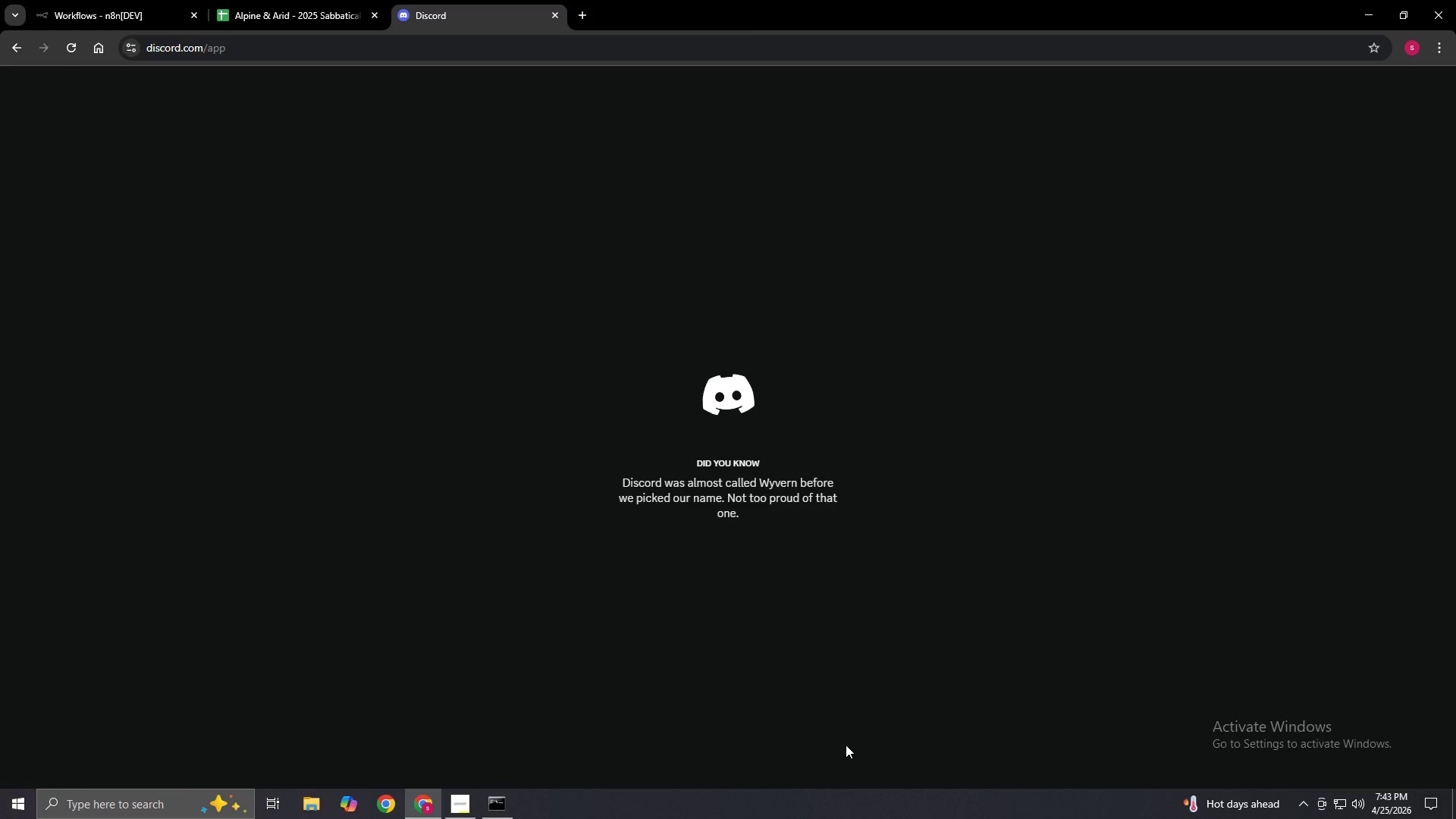 
wait(8.44)
 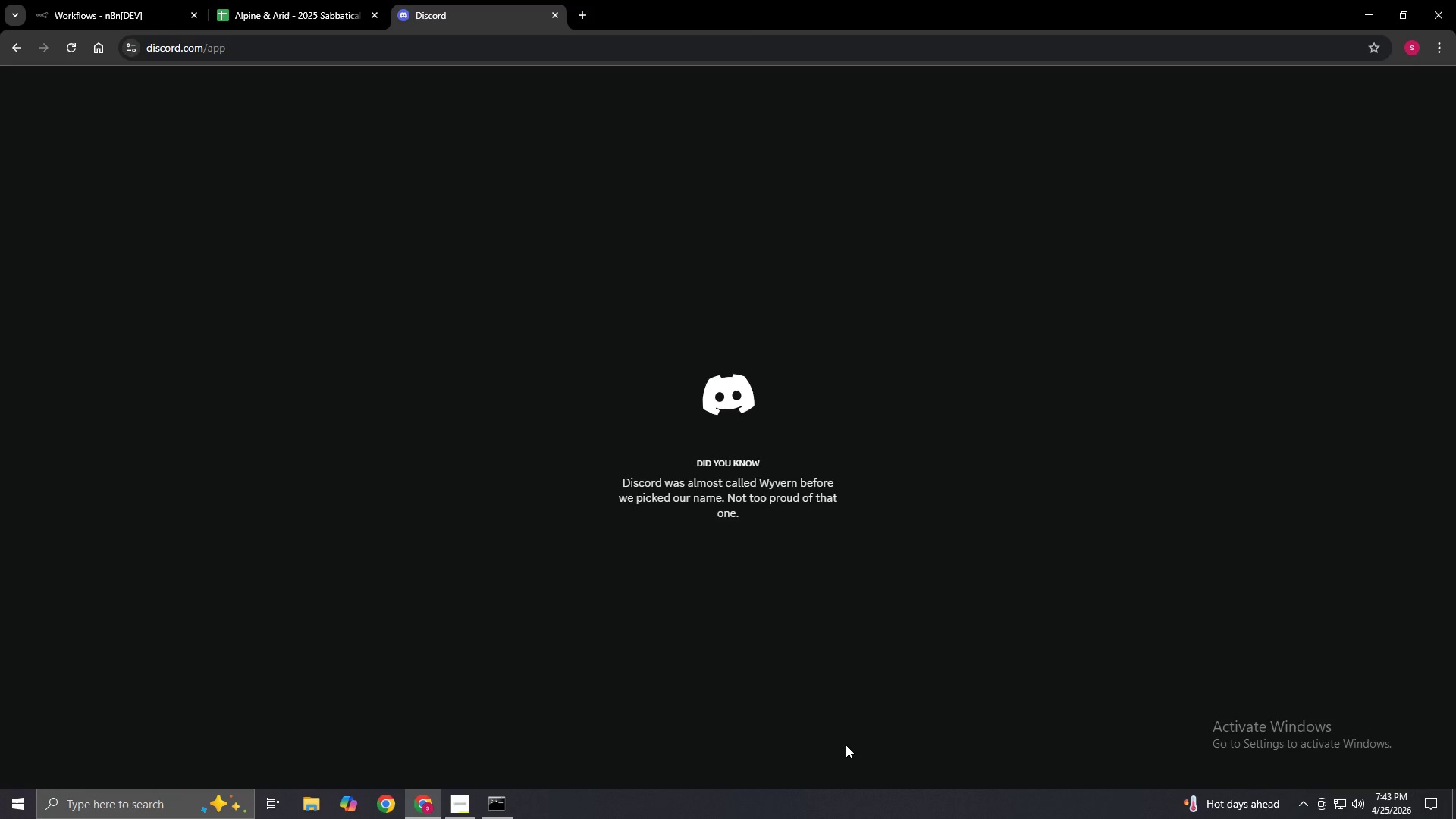 
scroll: coordinate [39, 636], scroll_direction: down, amount: 7.0
 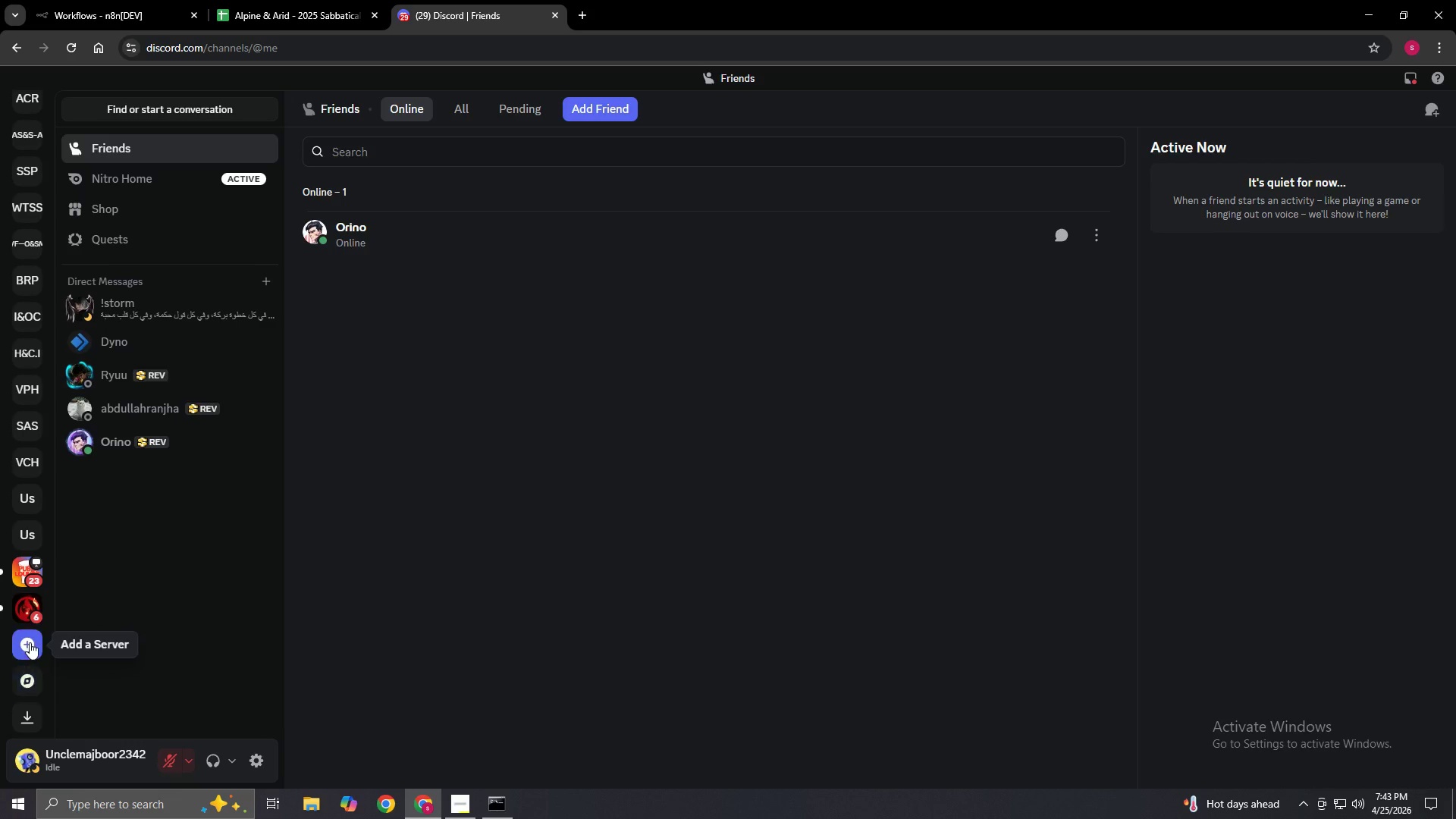 
left_click([30, 642])
 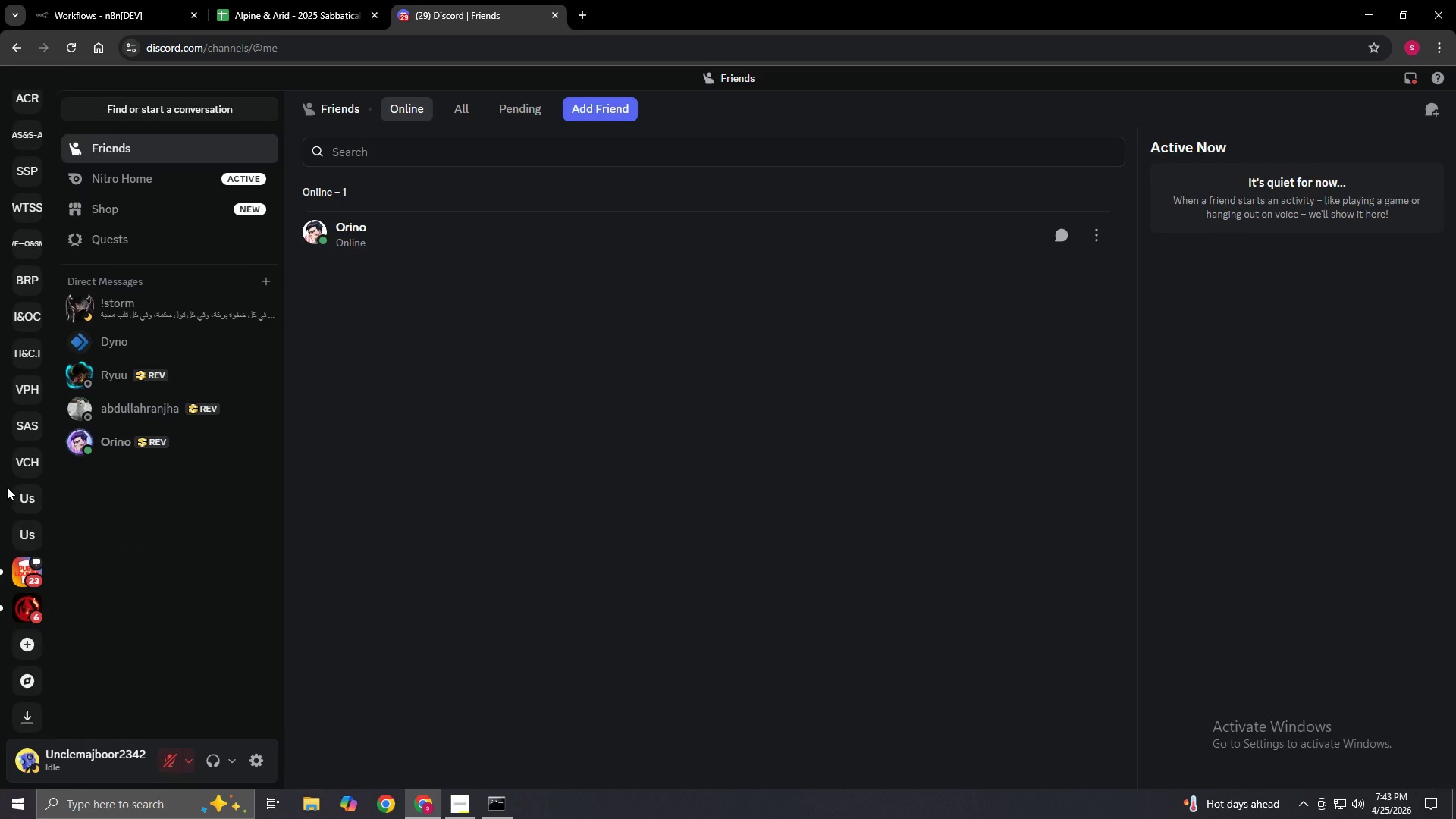 
scroll: coordinate [7, 487], scroll_direction: up, amount: 5.0
 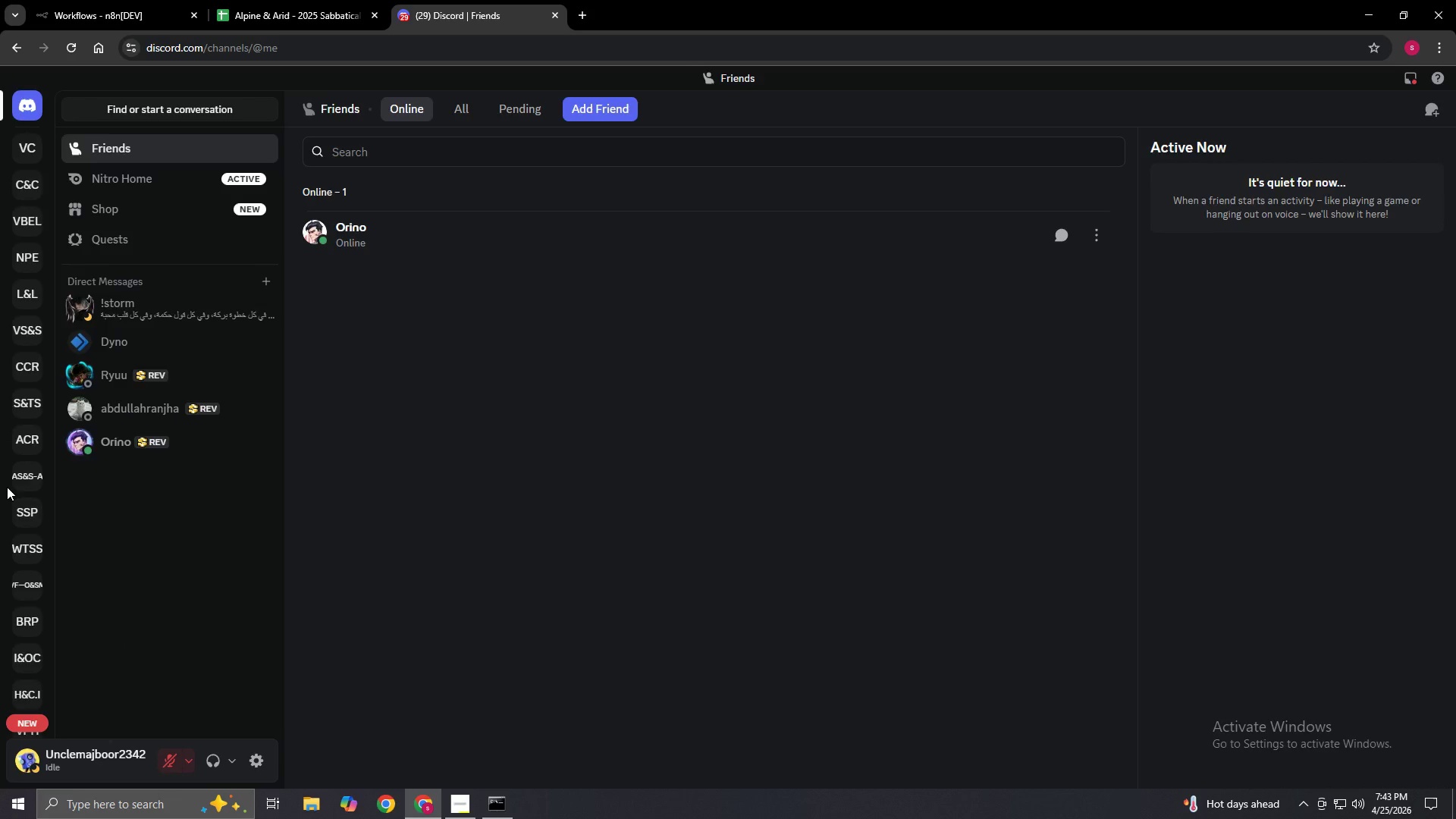 
scroll: coordinate [7, 487], scroll_direction: down, amount: 5.0
 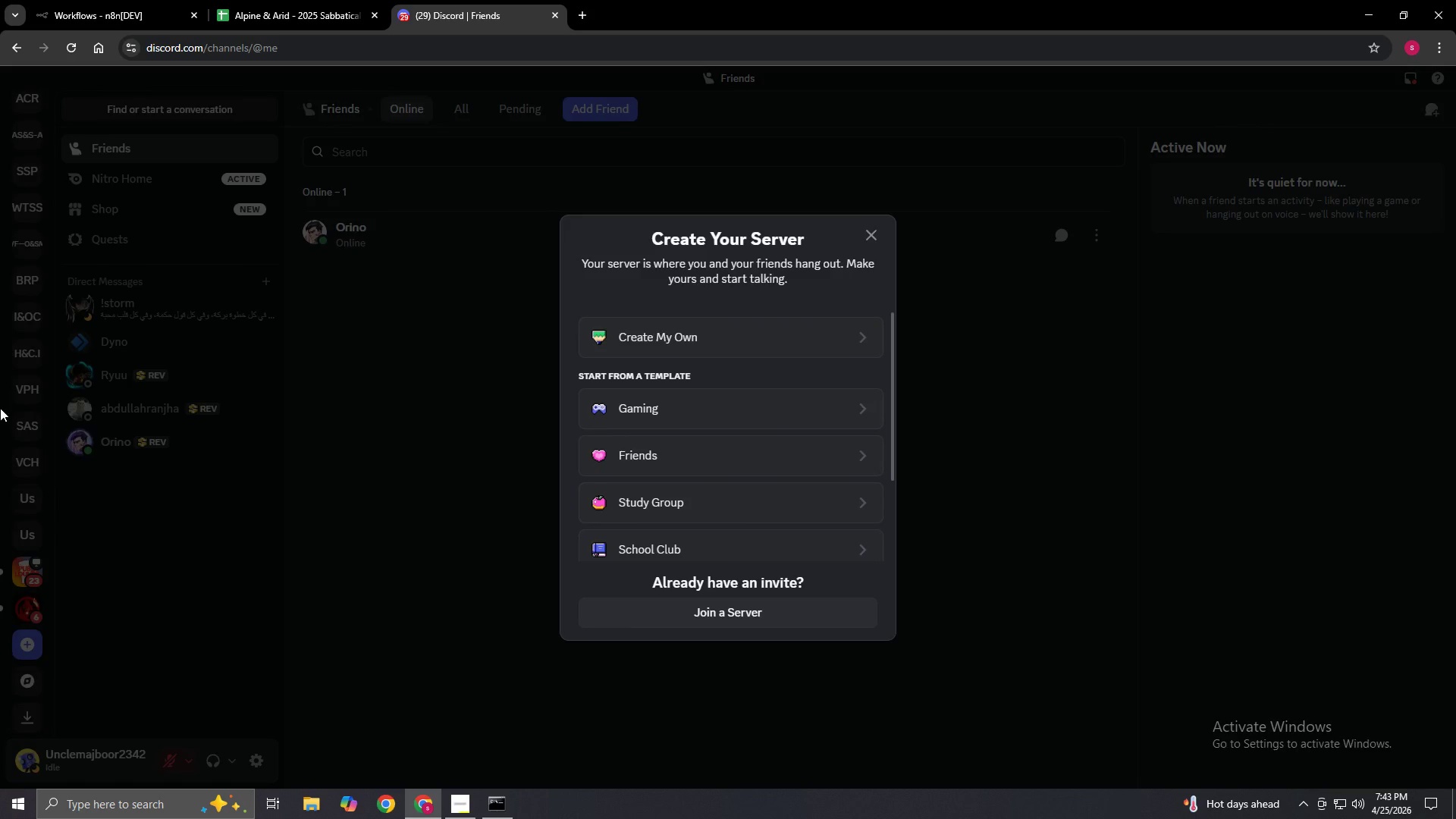 
scroll: coordinate [38, 439], scroll_direction: up, amount: 5.0
 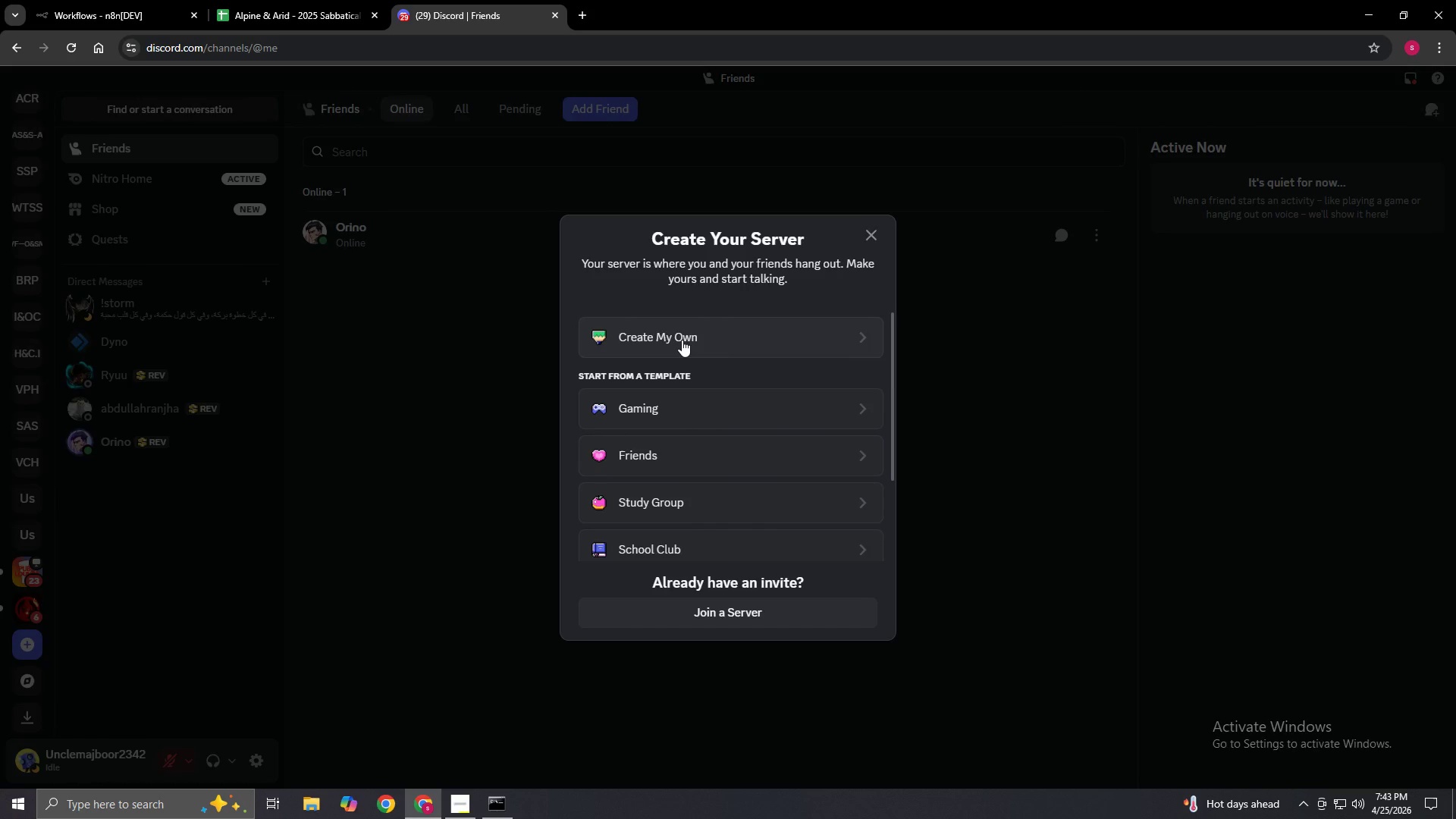 
left_click([682, 340])
 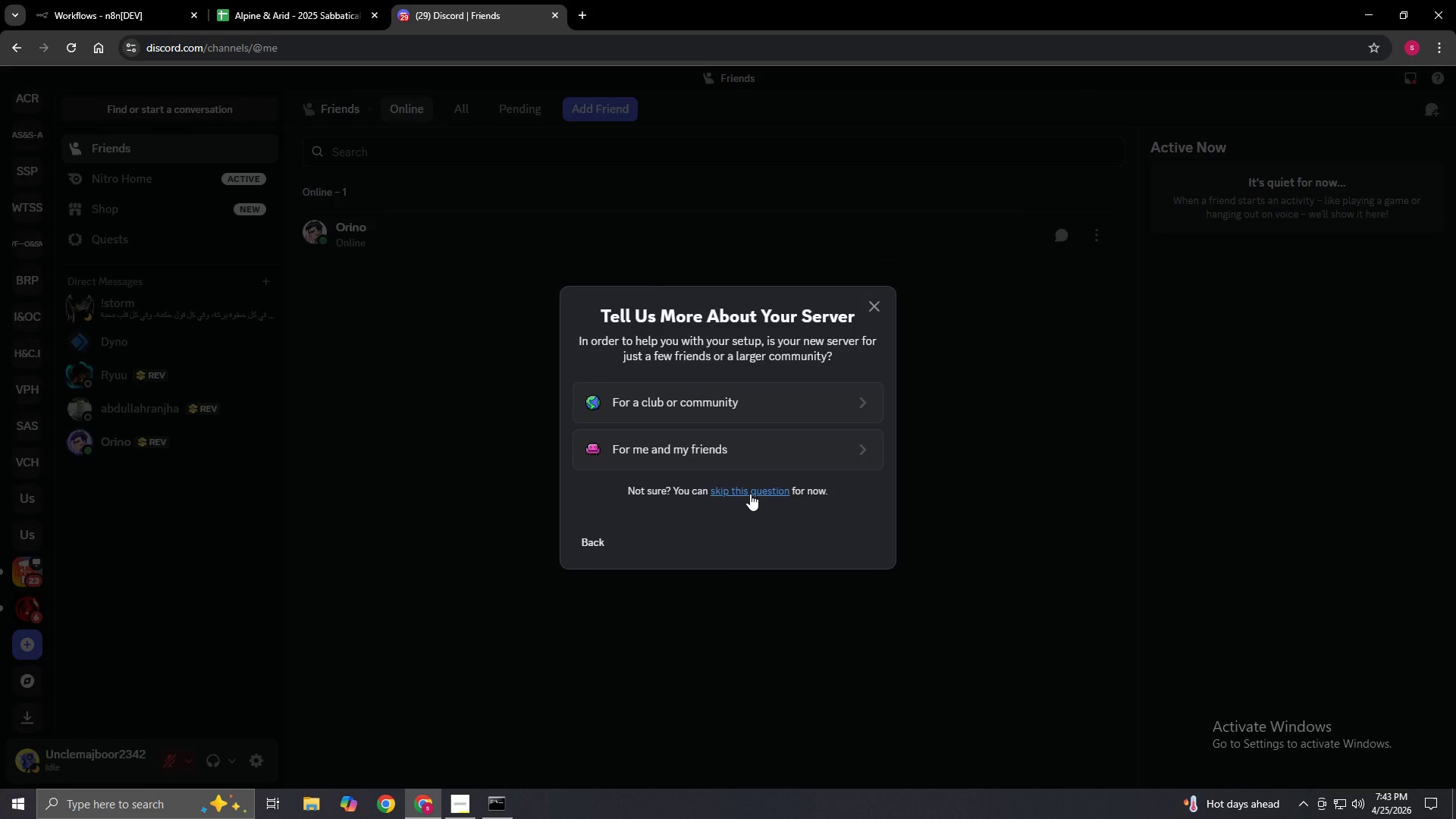 
left_click([750, 494])
 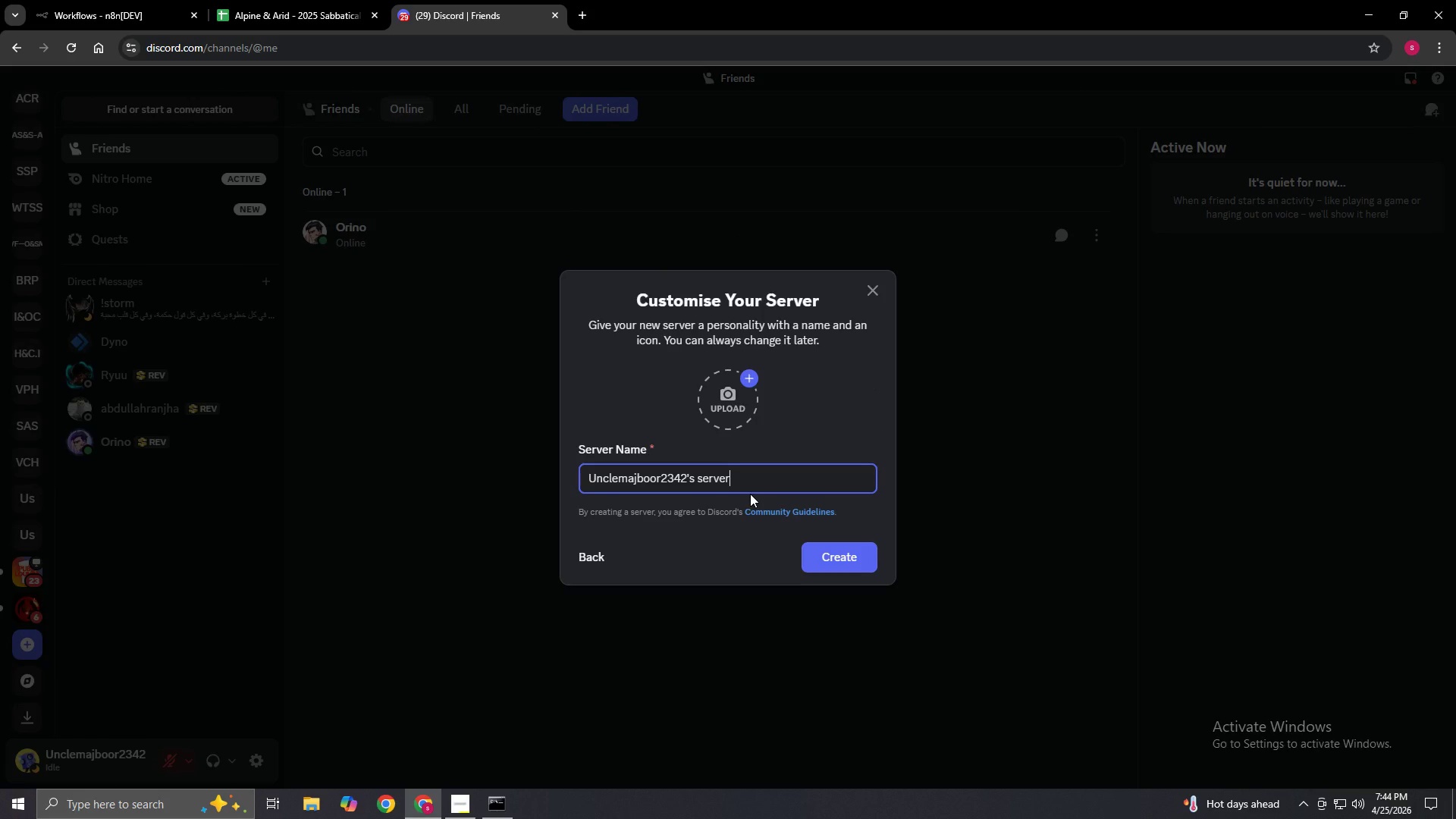 
key(Backspace)
 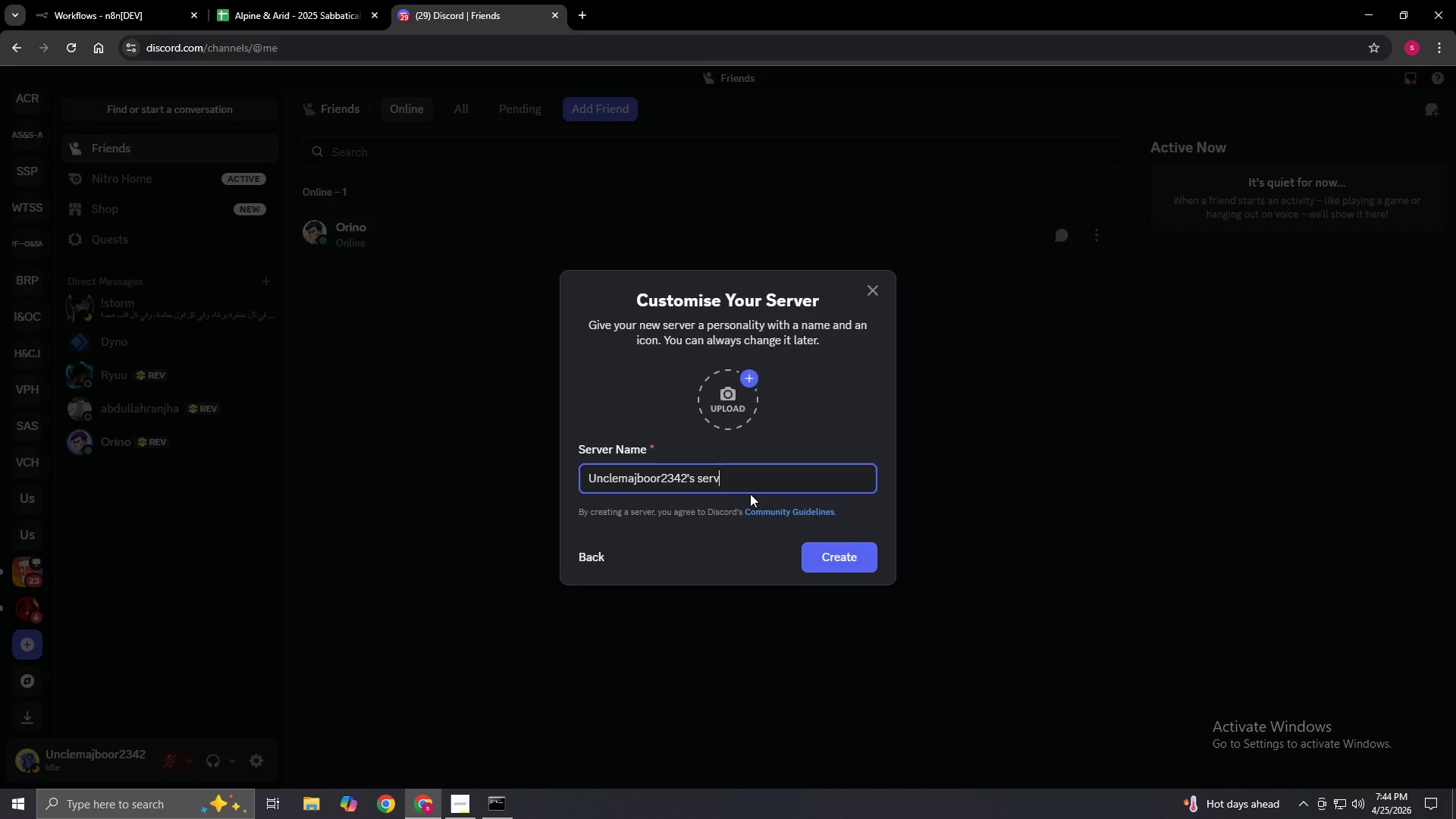 
key(Backspace)
 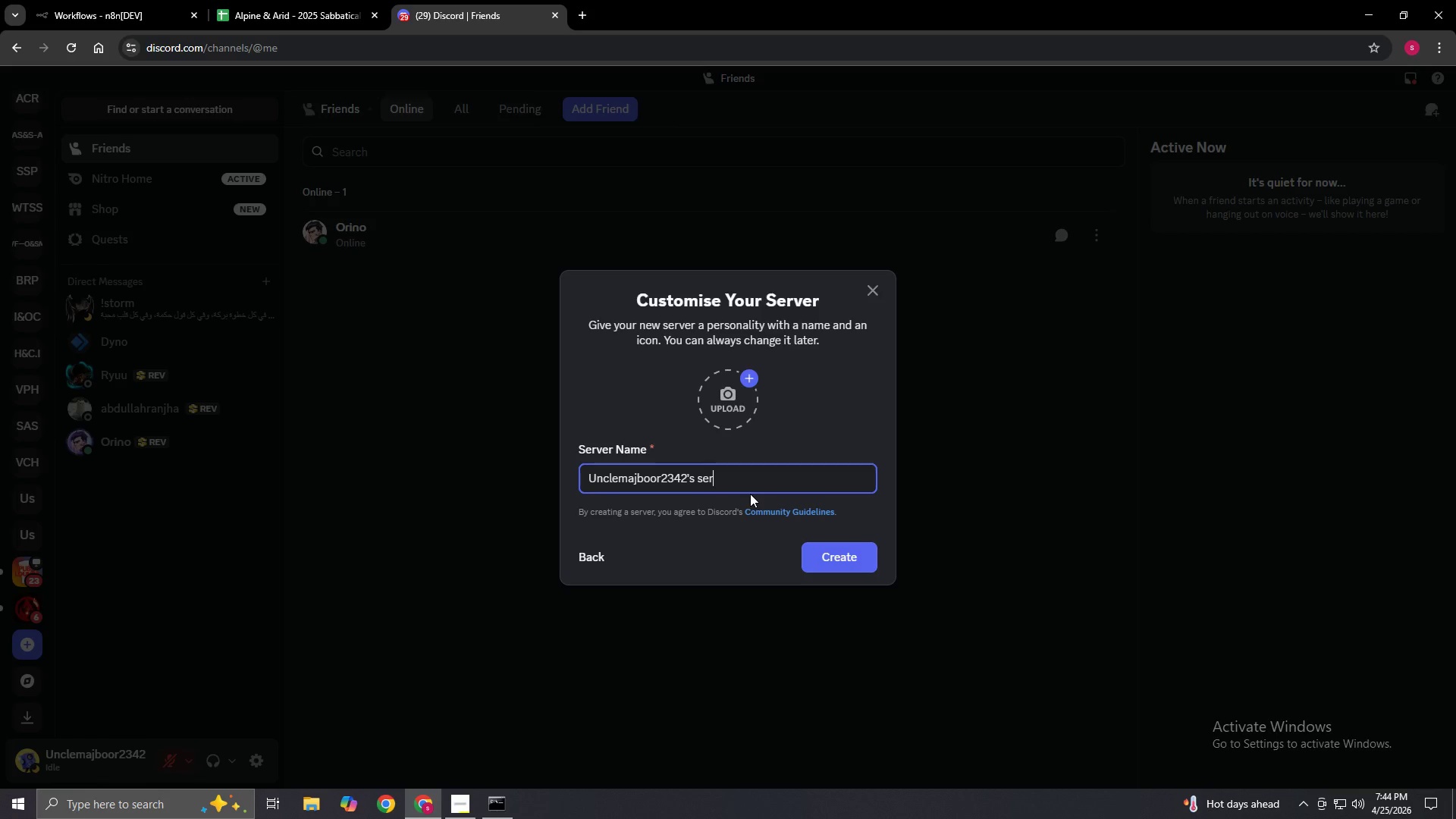 
key(Backspace)
 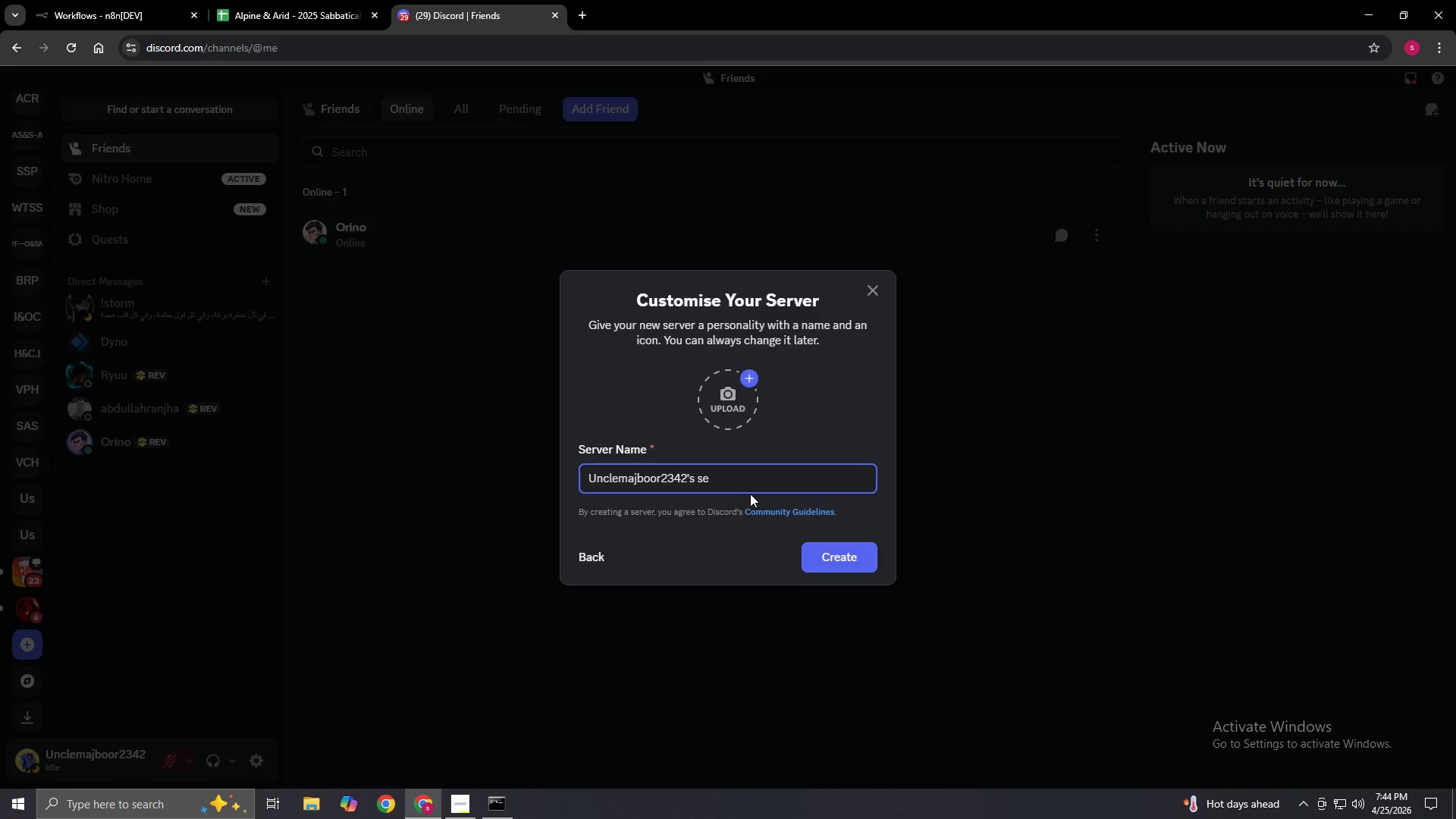 
key(Backspace)
 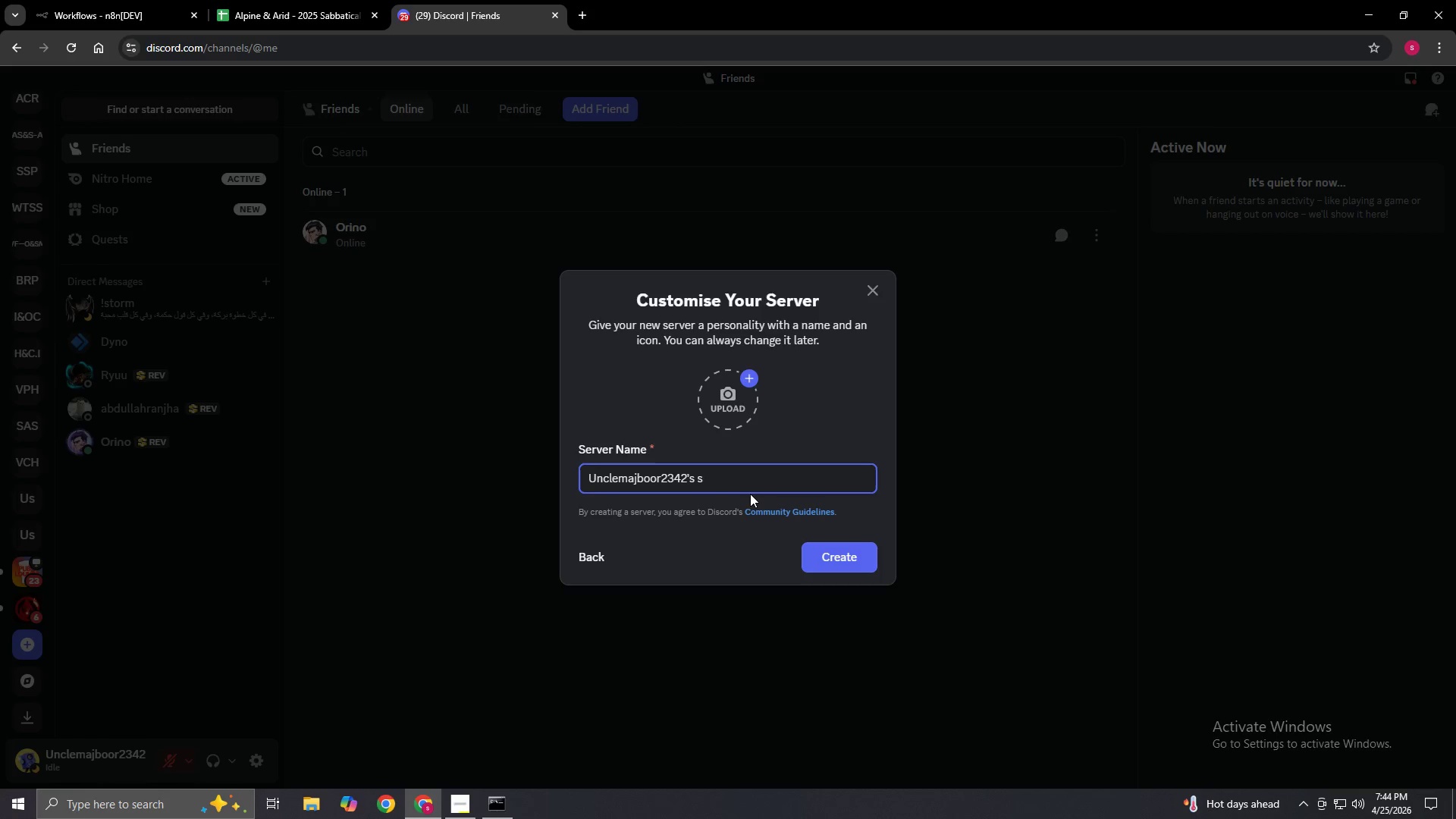 
key(Backspace)
 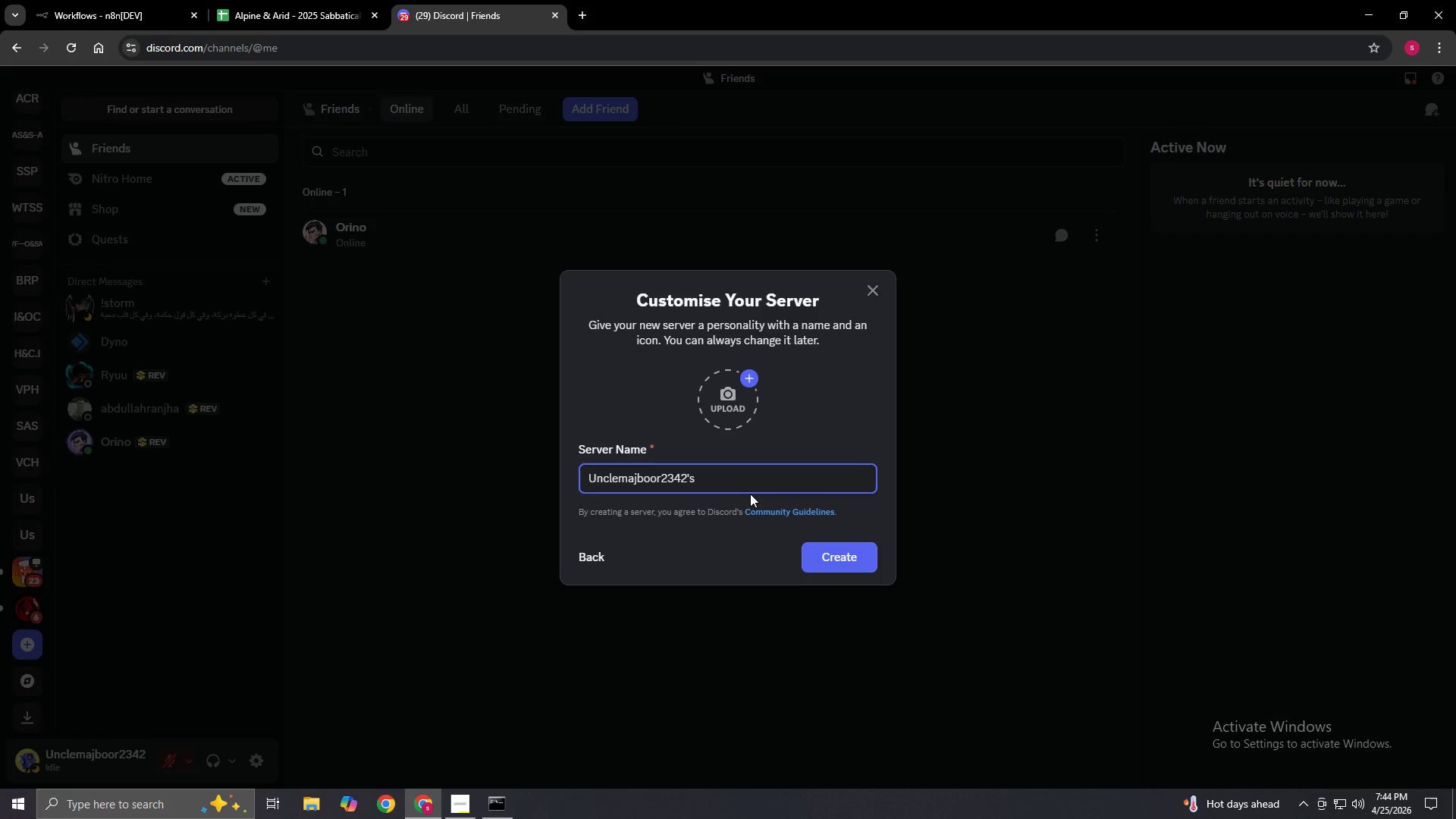 
key(Backspace)
 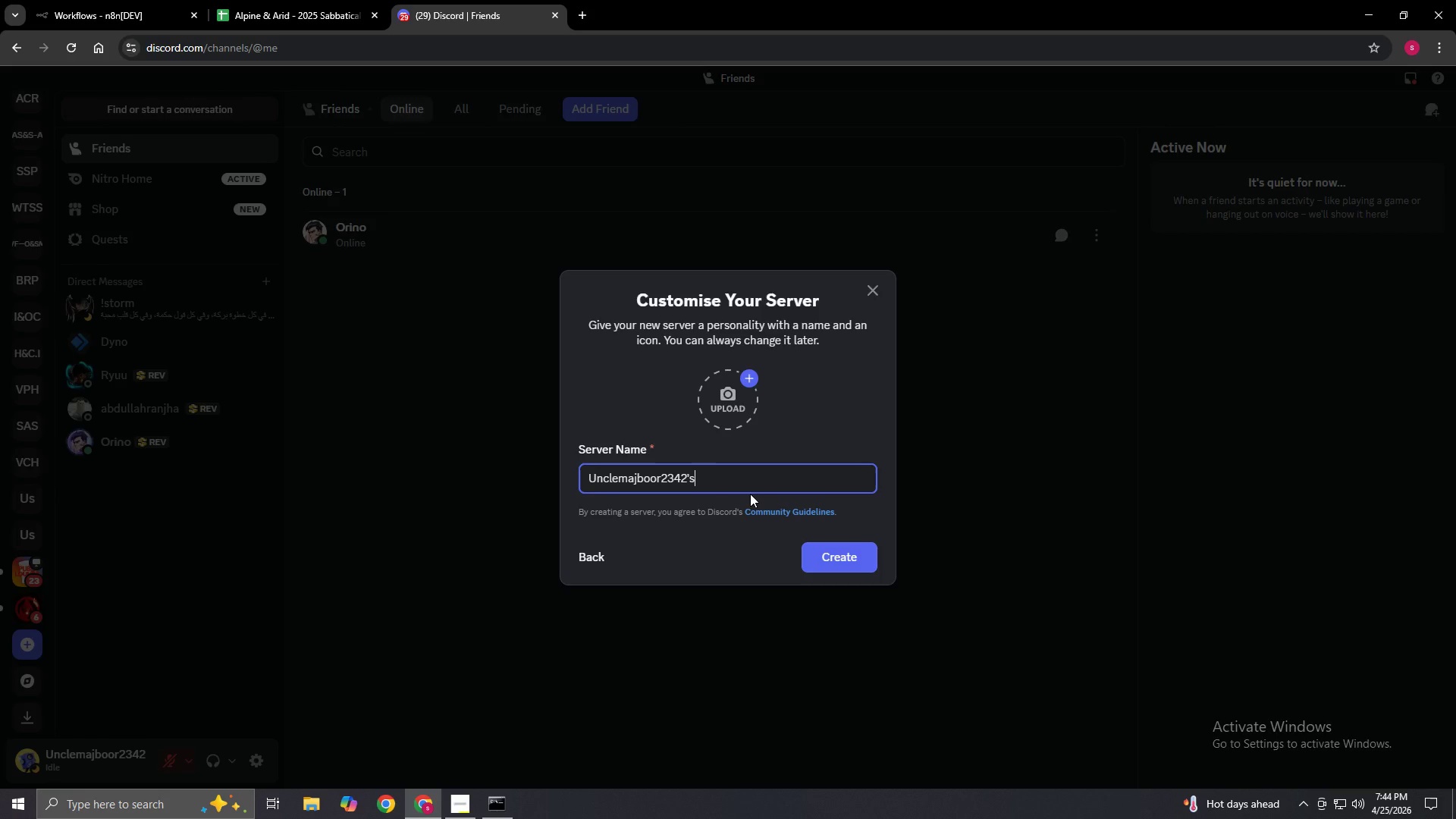 
key(Backspace)
 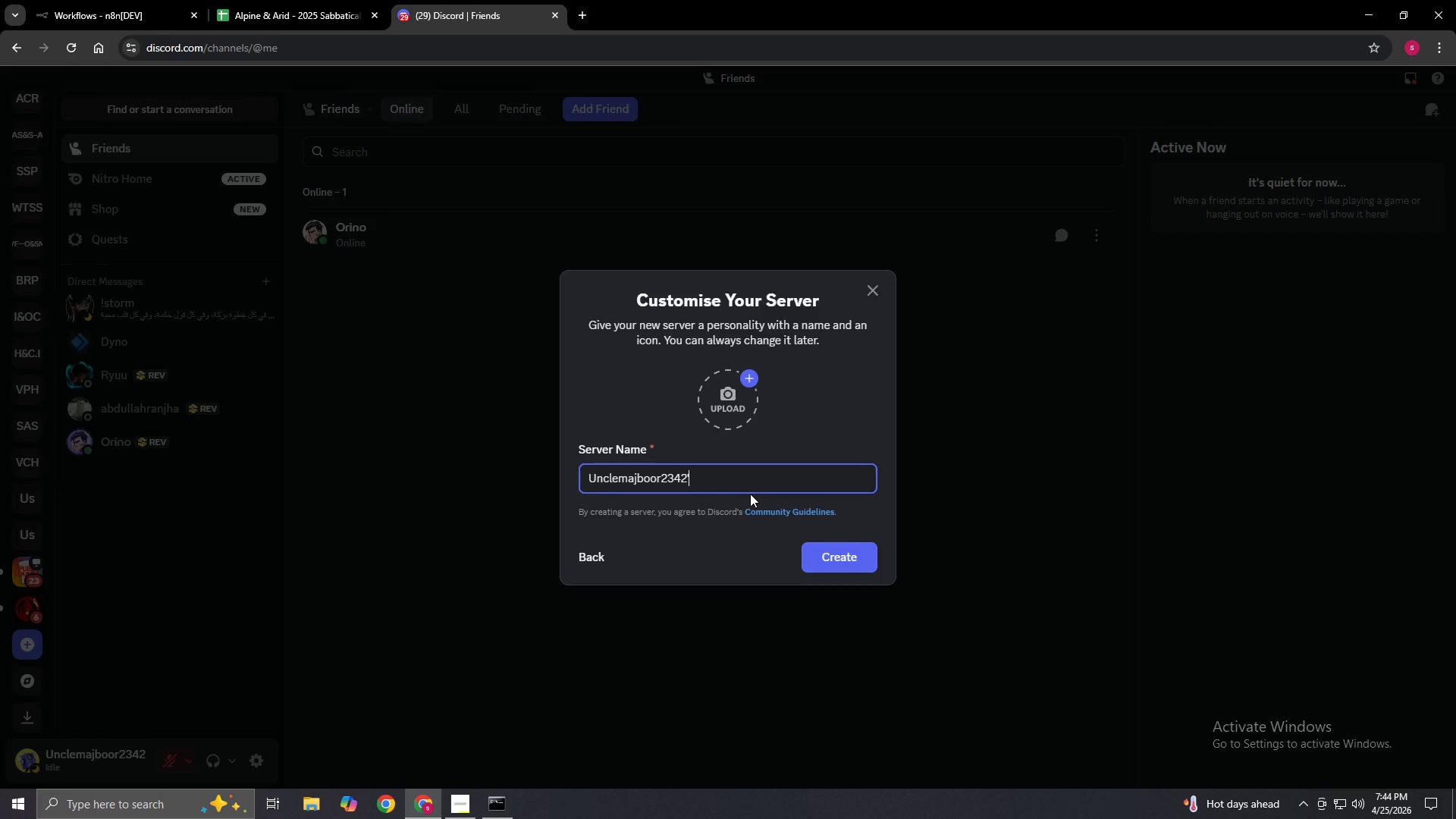 
key(Backspace)
 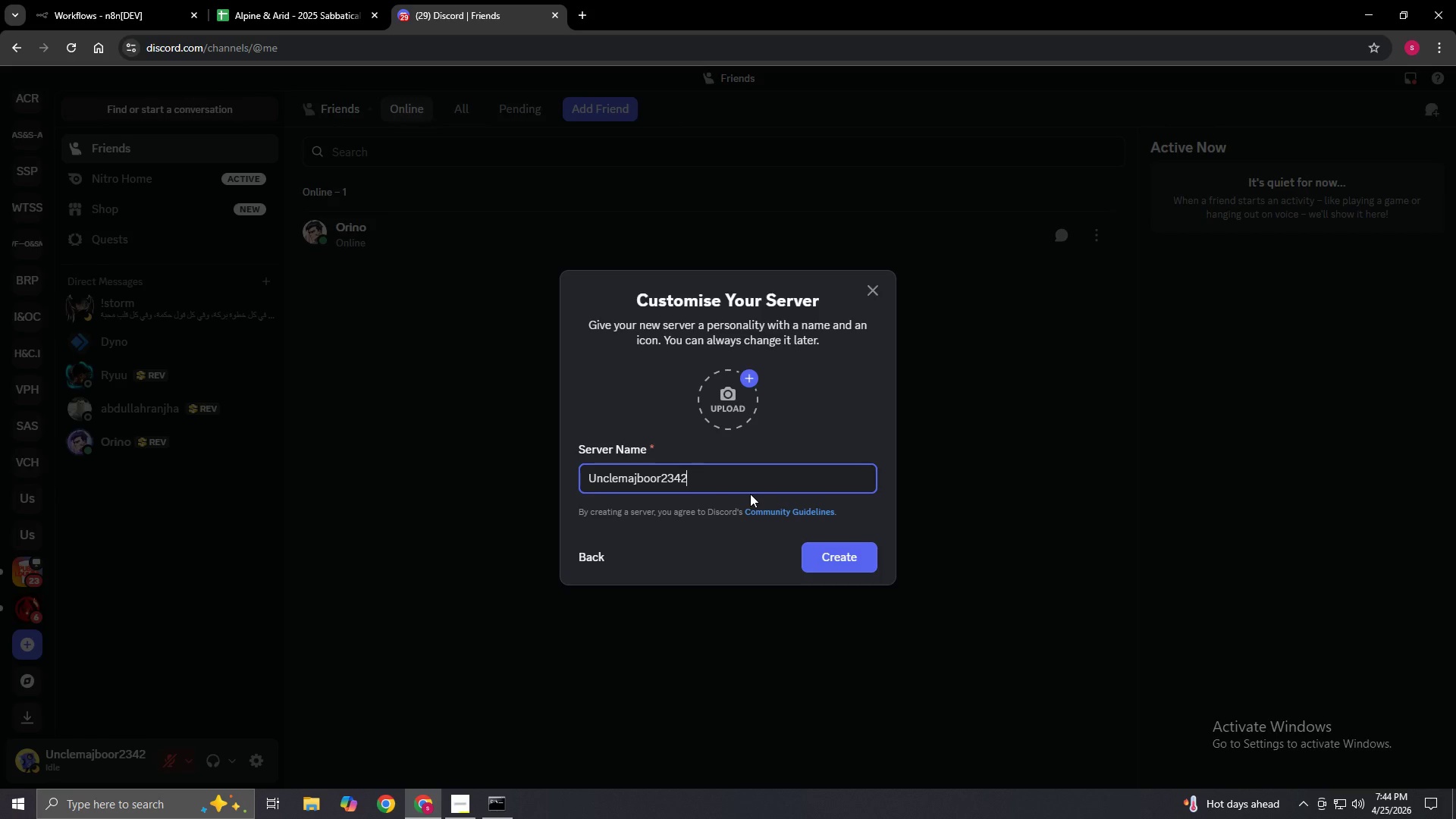 
key(Backspace)
 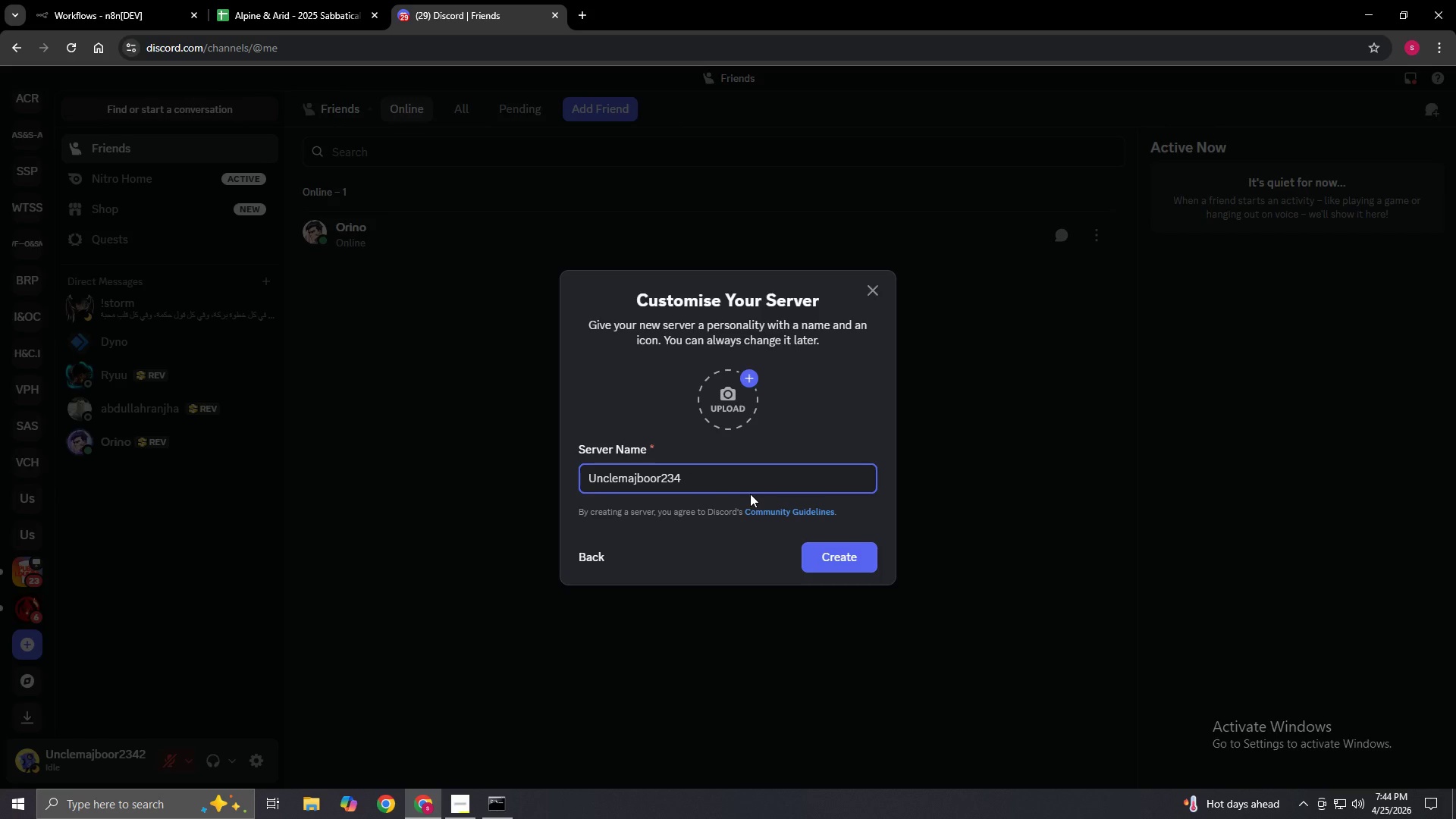 
key(Backspace)
 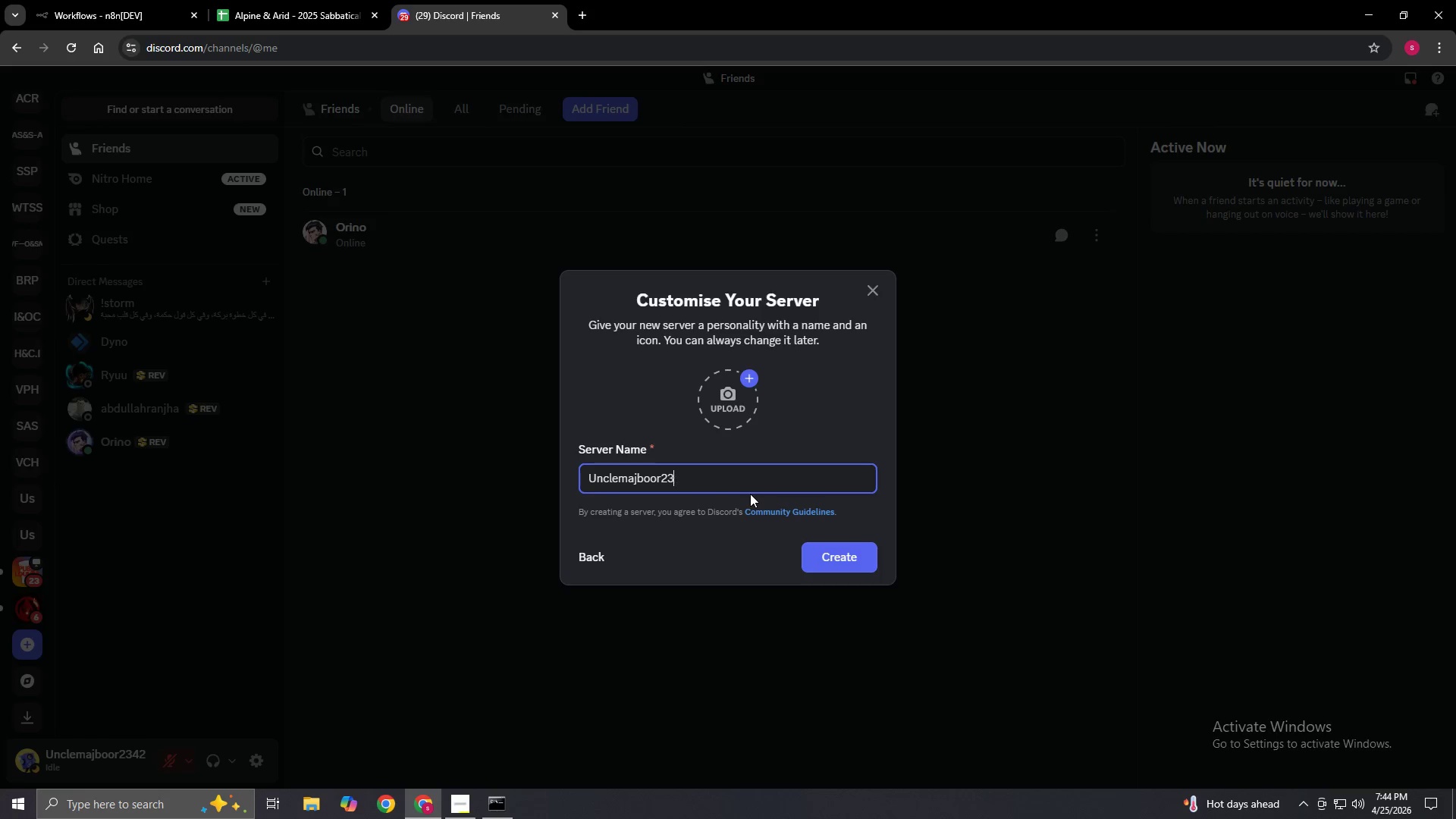 
key(Backspace)
 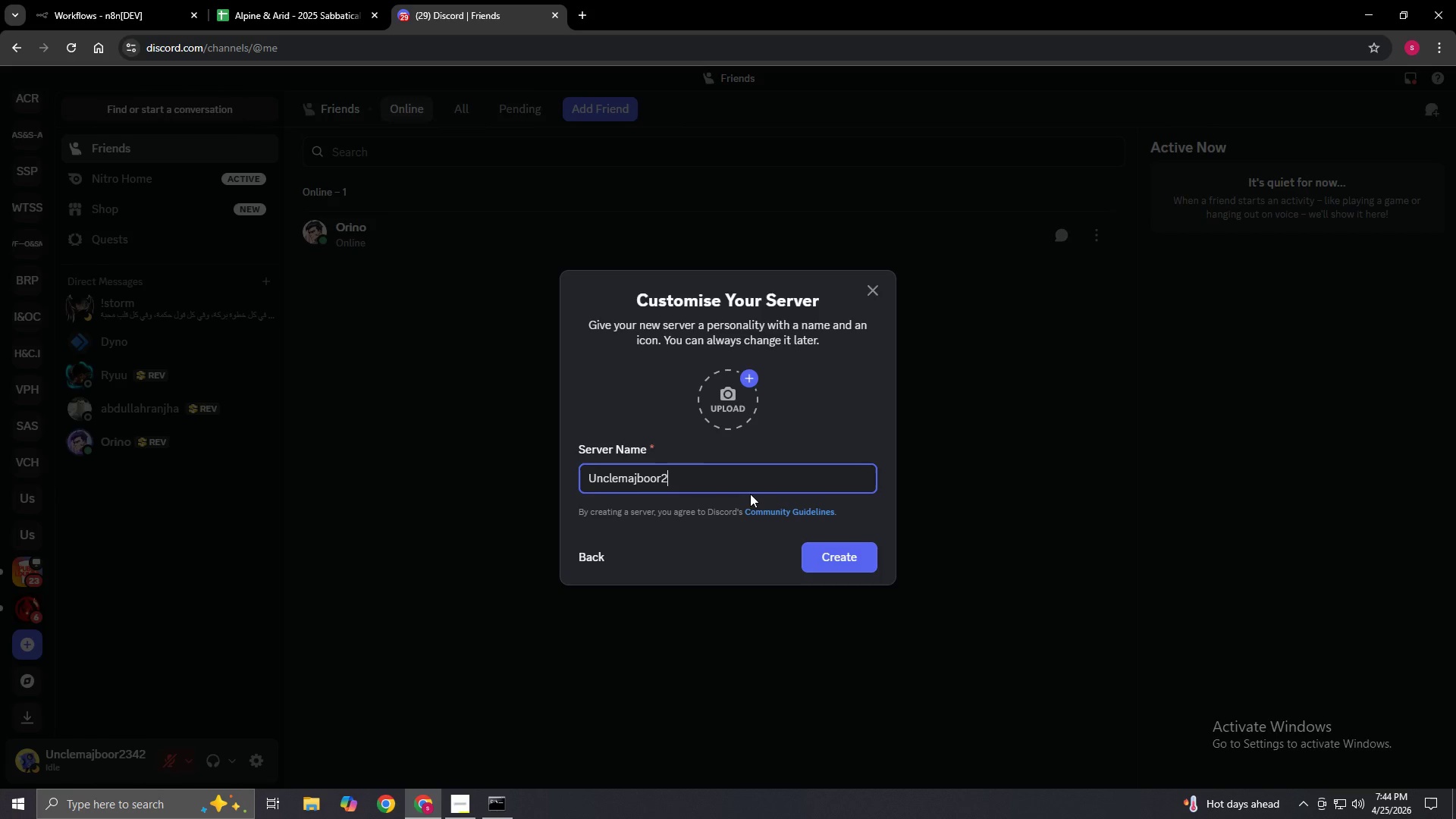 
key(Backspace)
 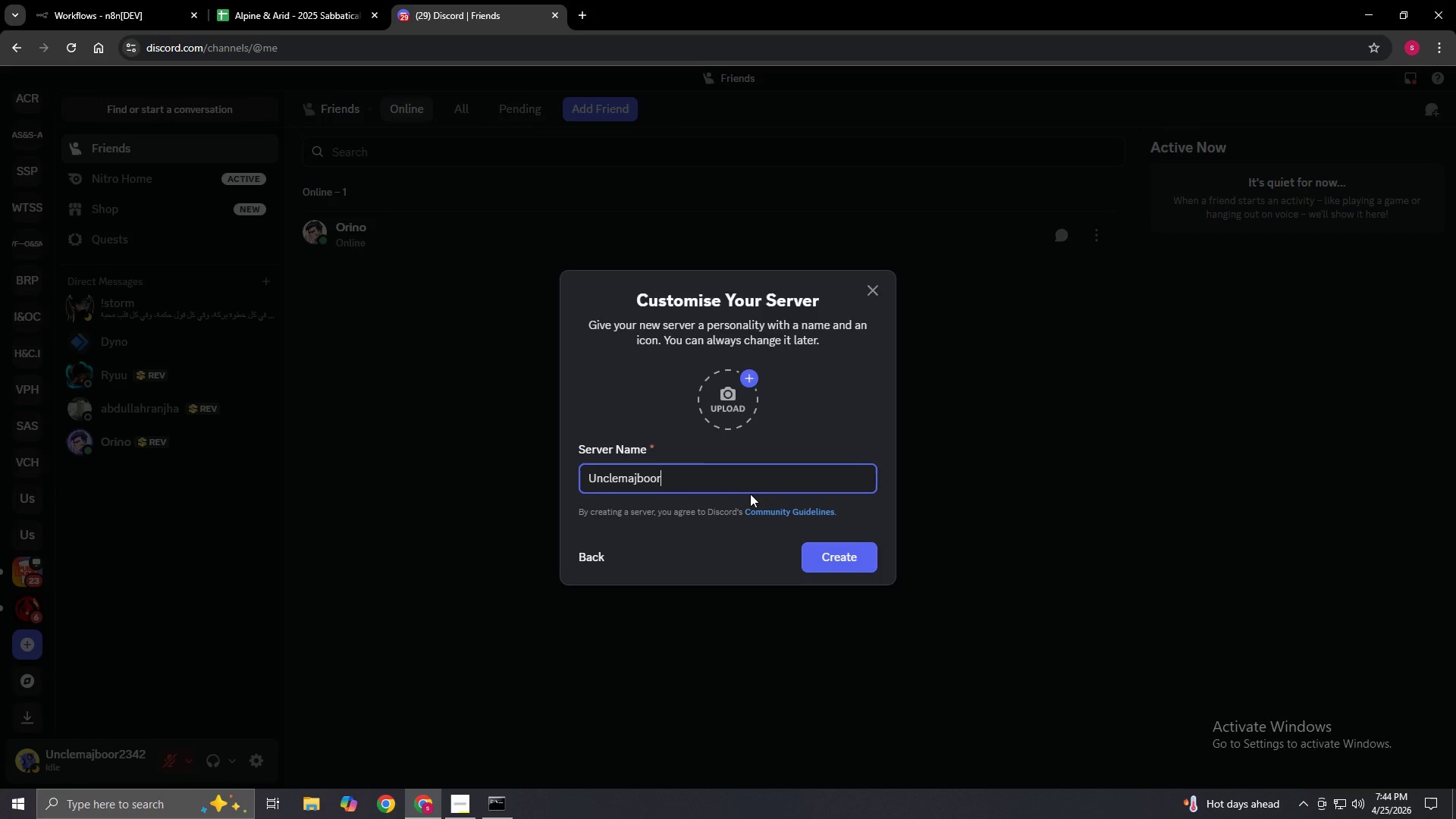 
key(Backspace)
 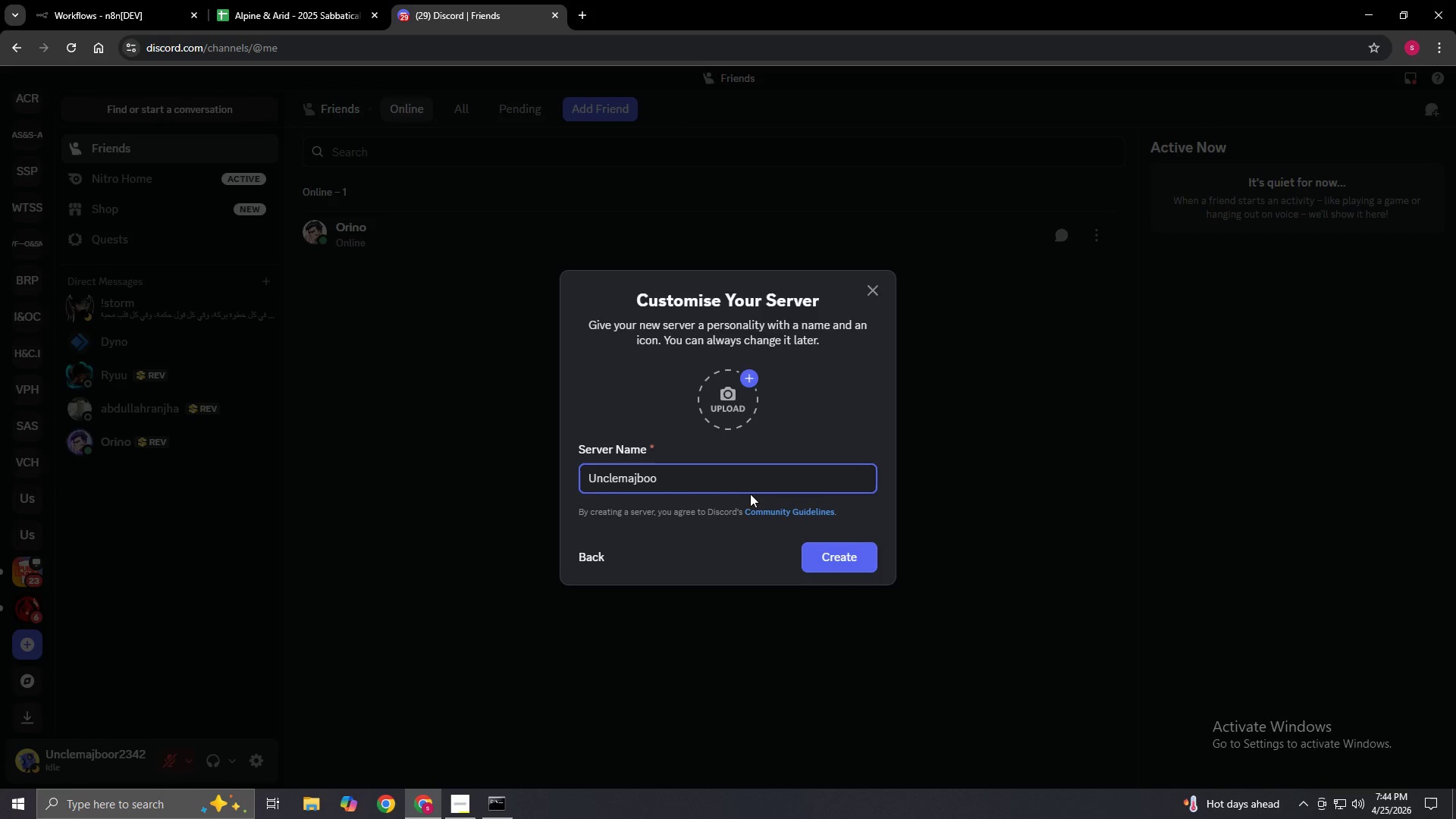 
key(Backspace)
 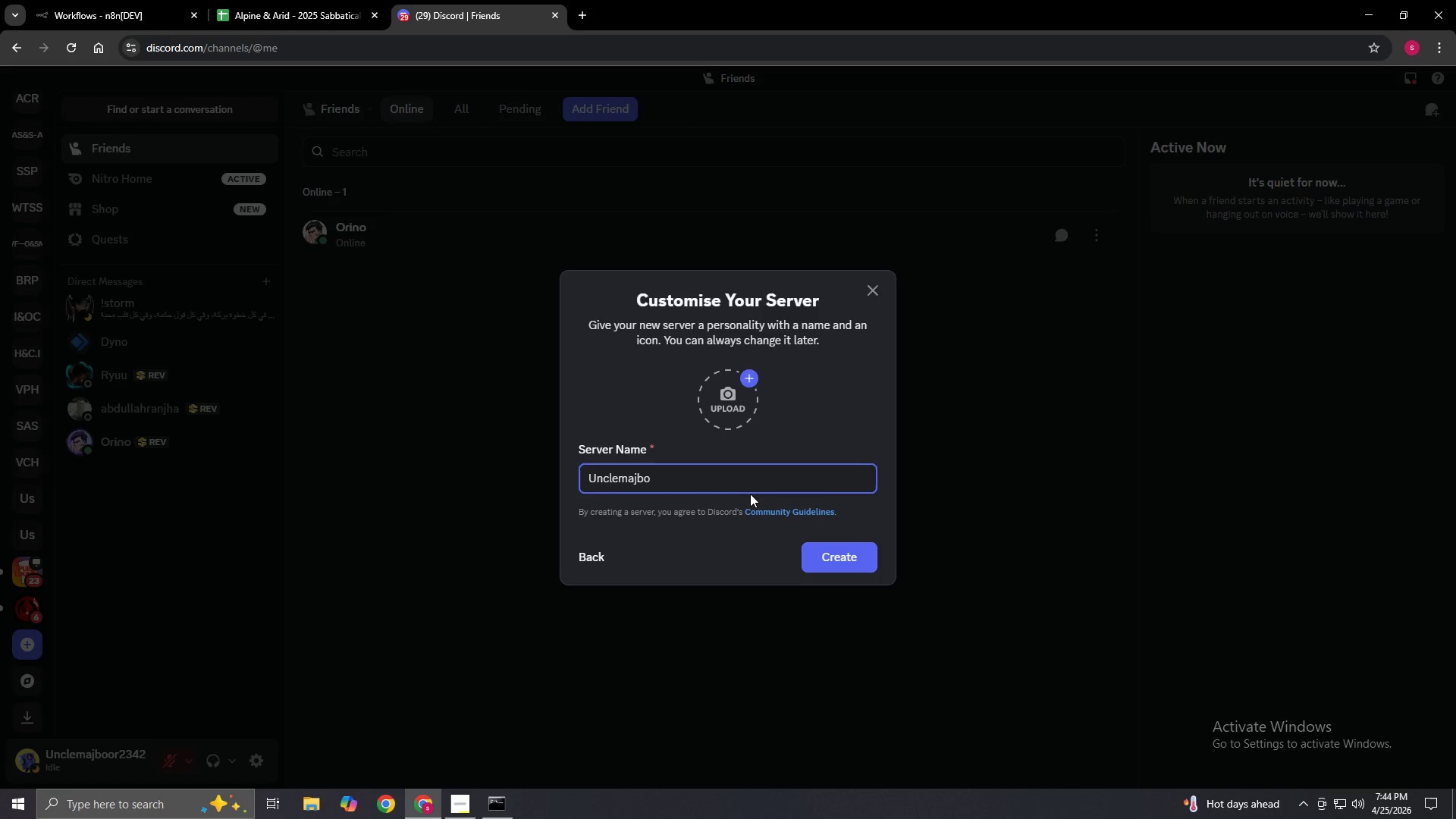 
key(Backspace)
 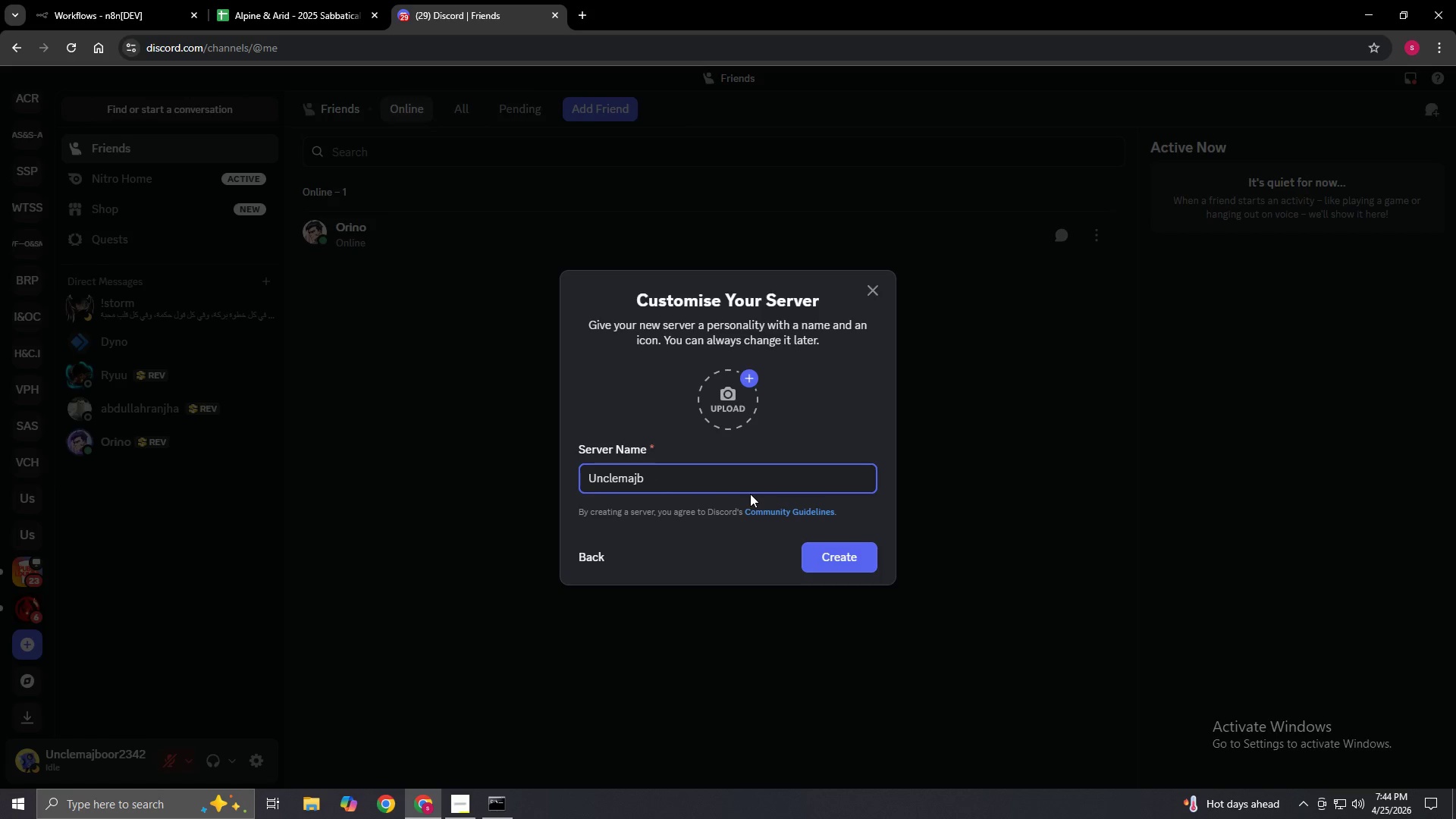 
key(Backspace)
 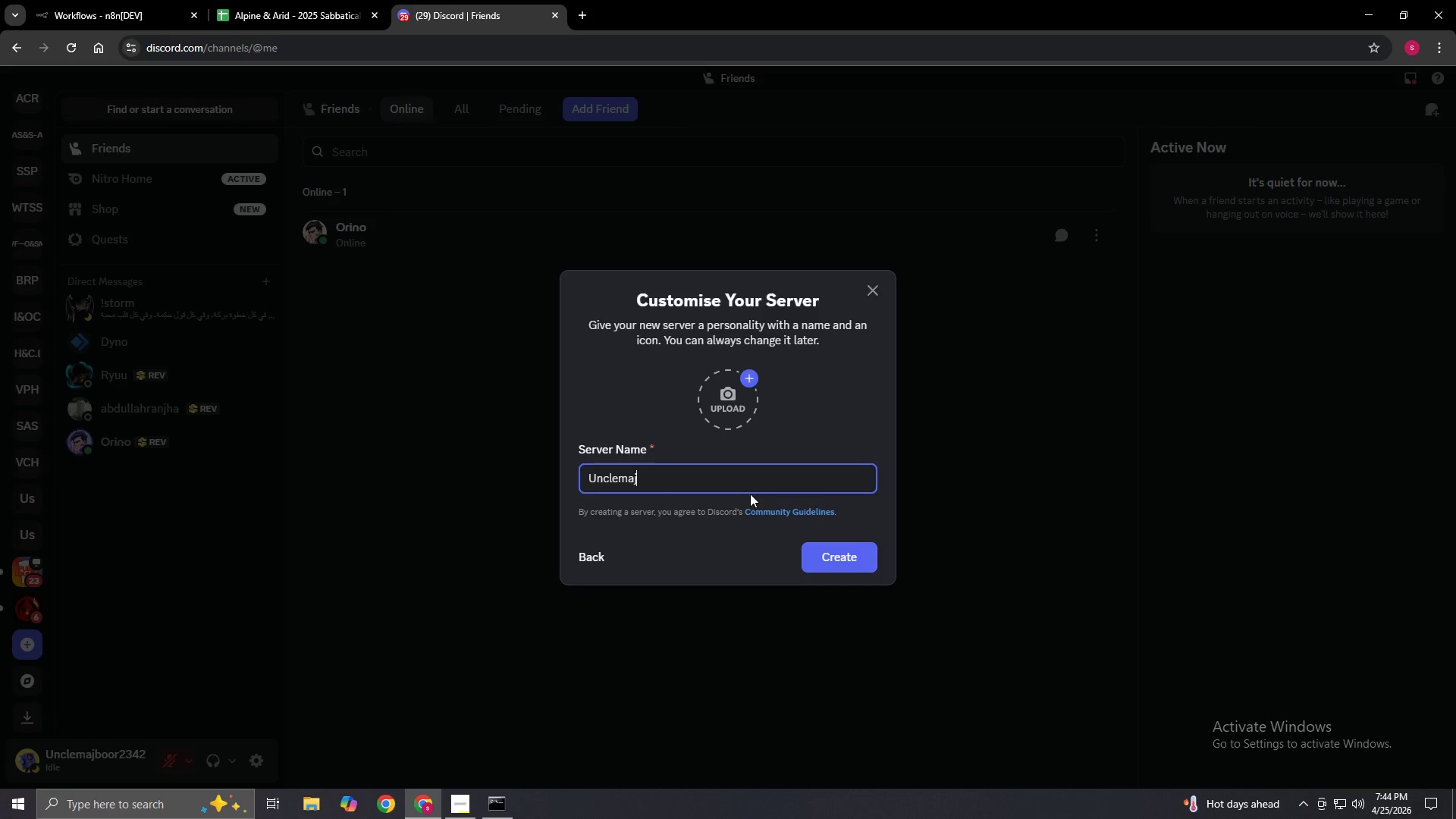 
key(Backspace)
 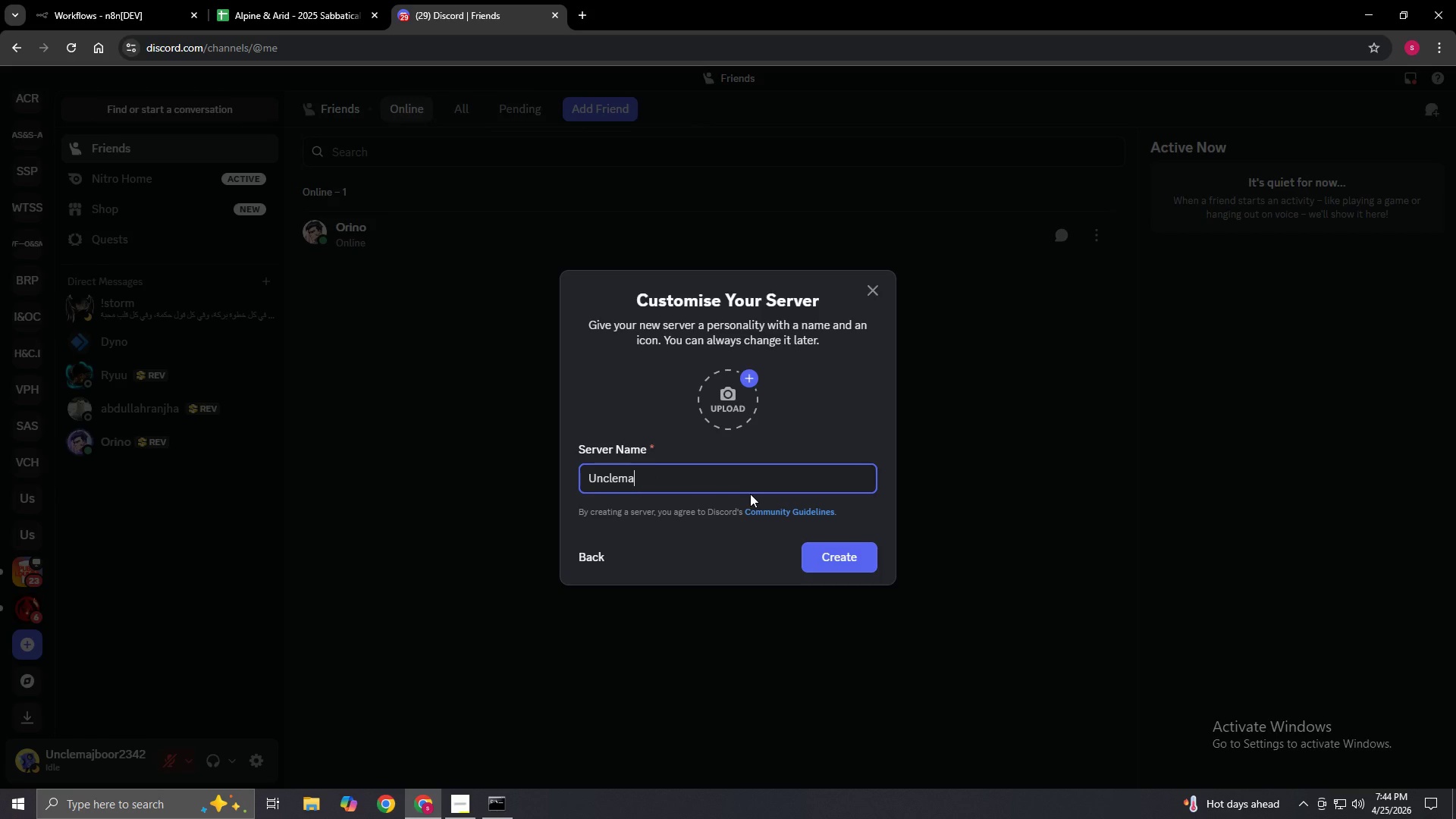 
key(Backspace)
 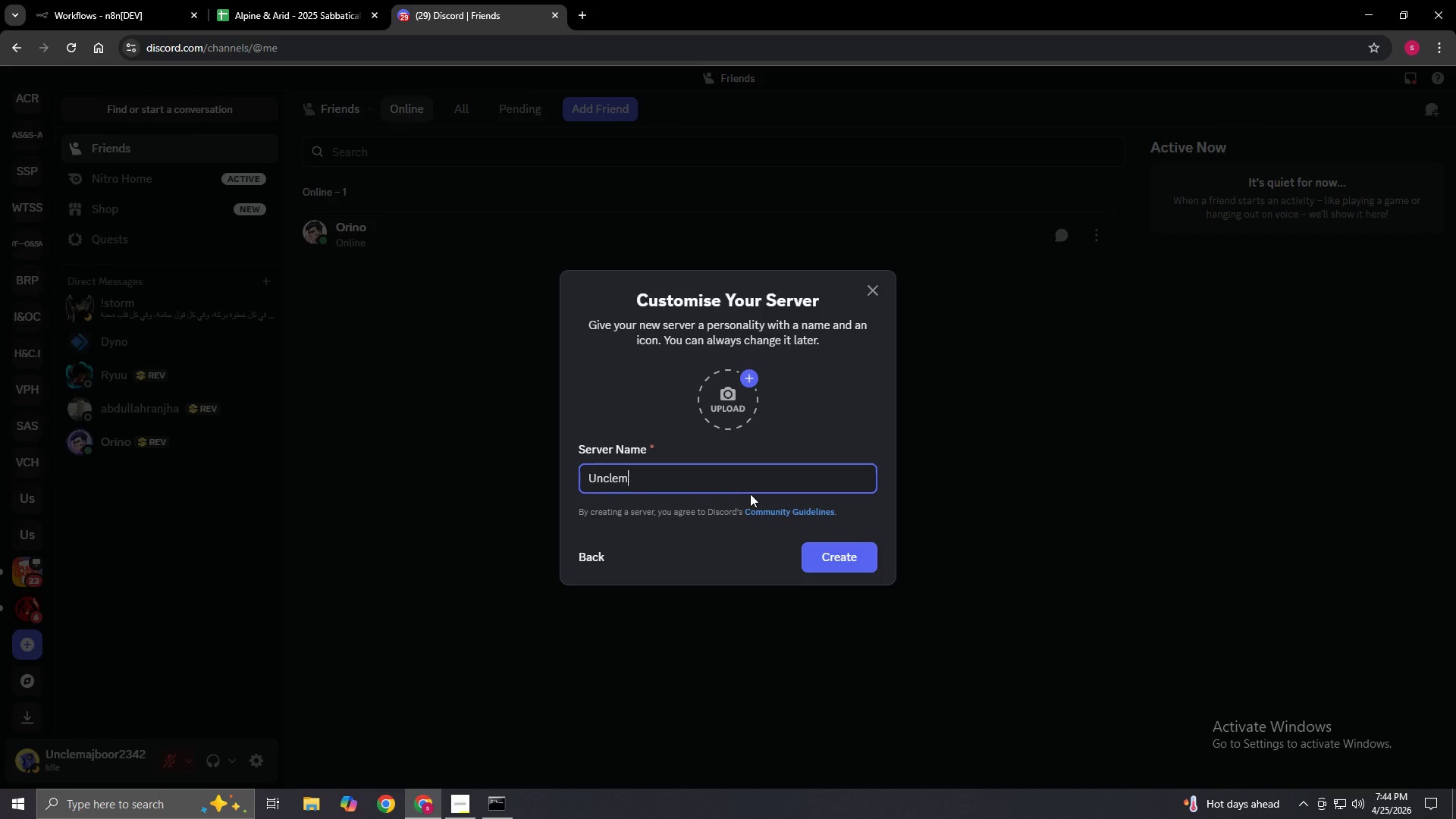 
key(Backspace)
 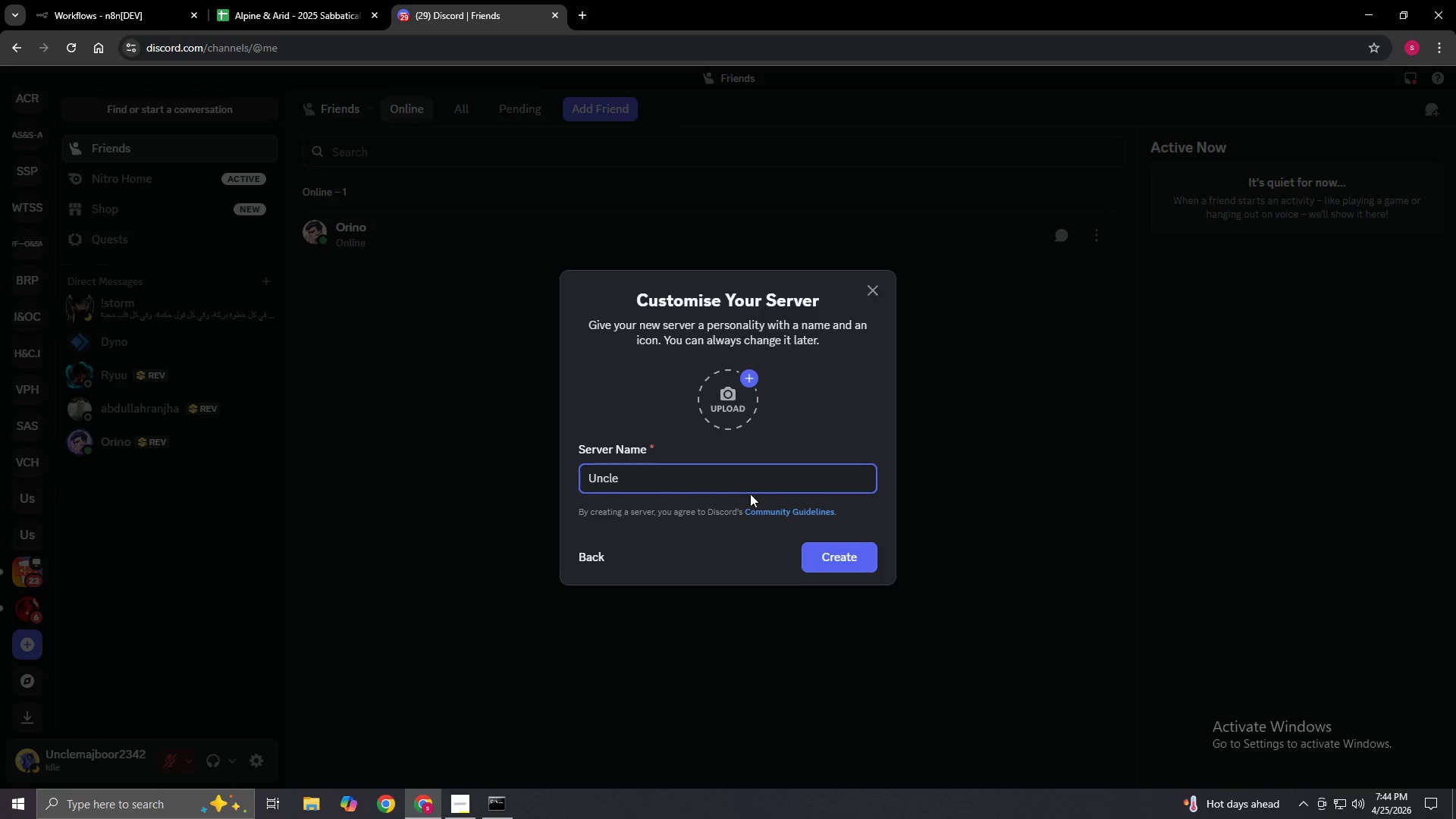 
key(Backspace)
 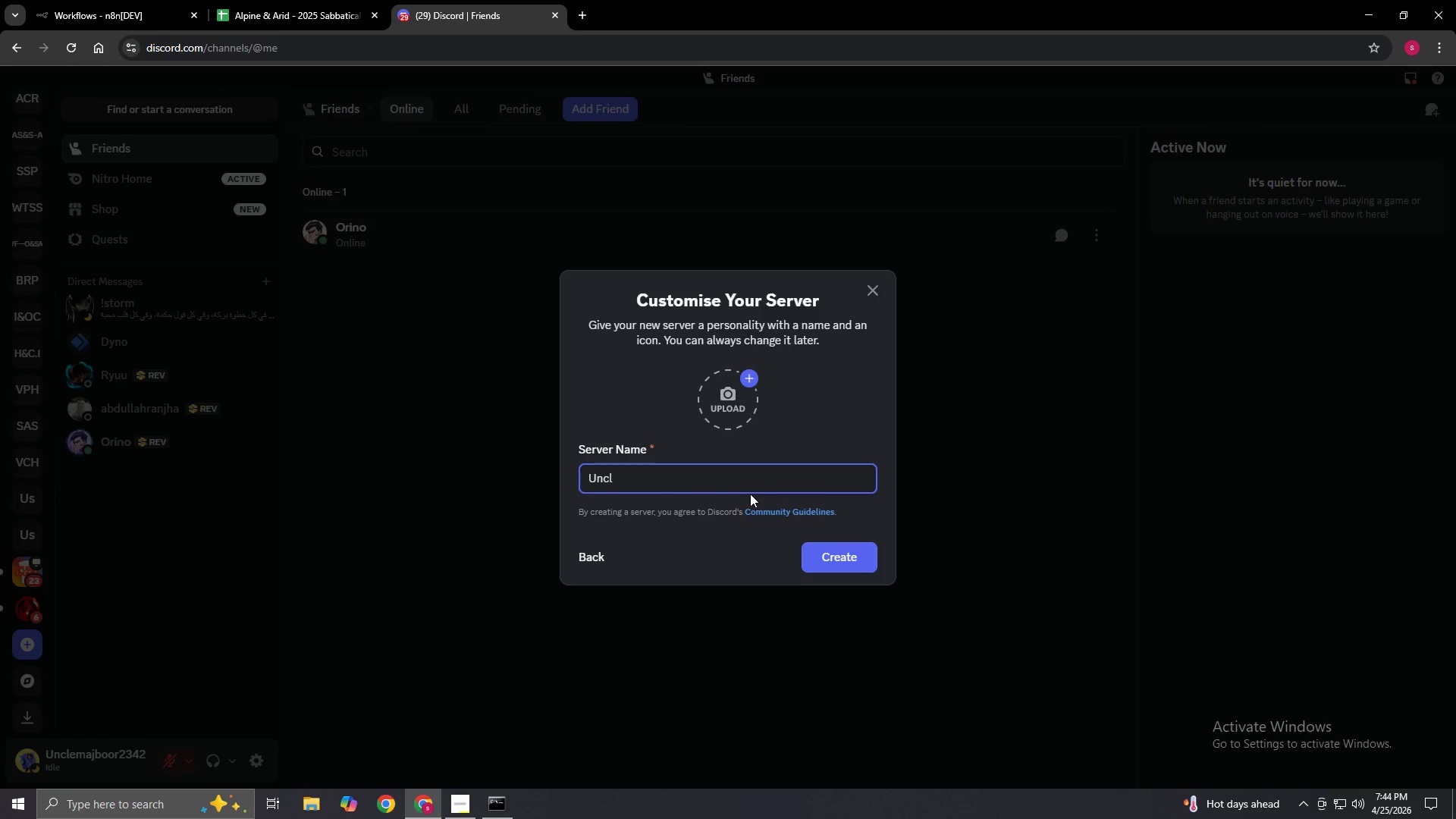 
key(Backspace)
 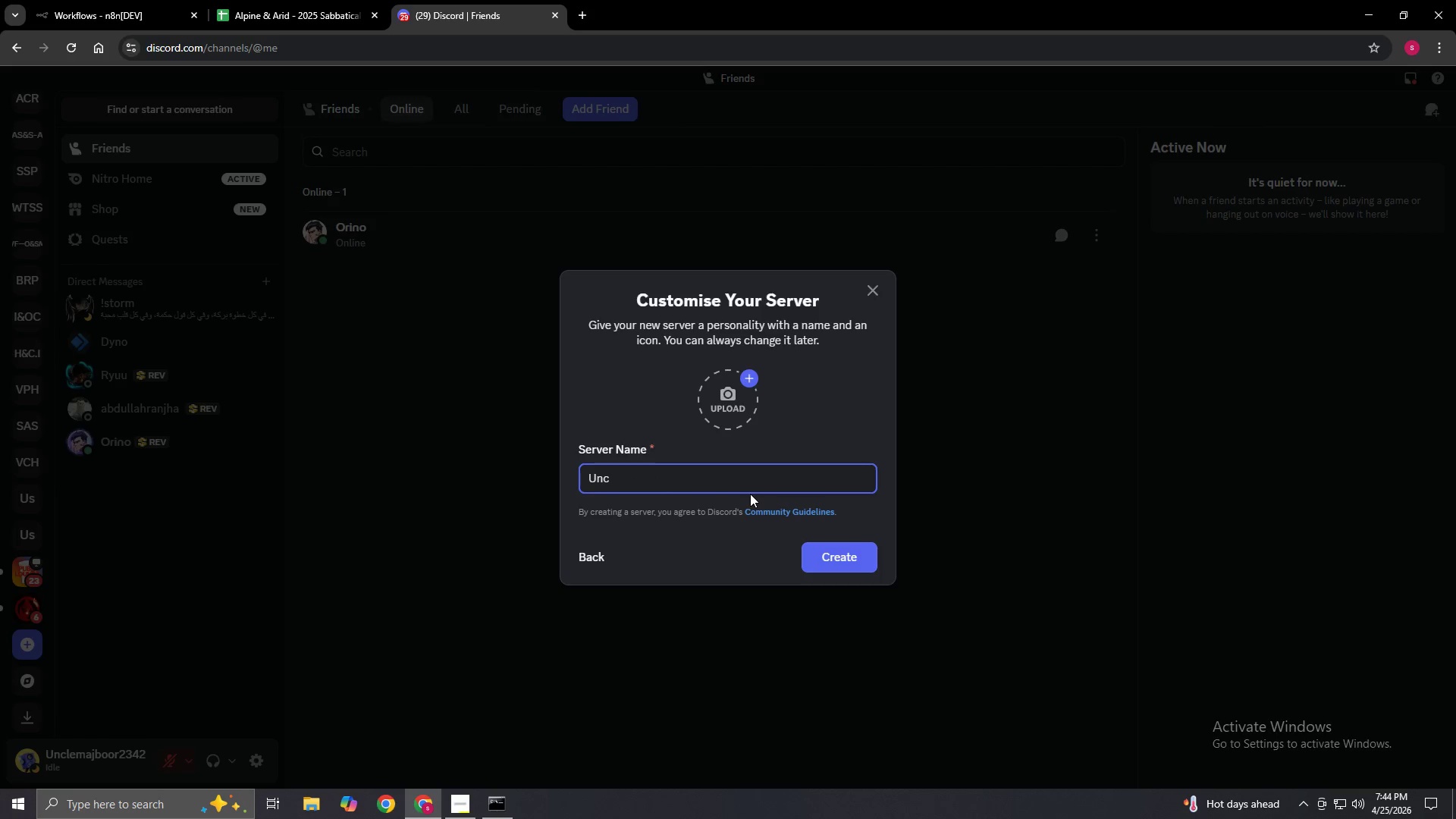 
key(Backspace)
 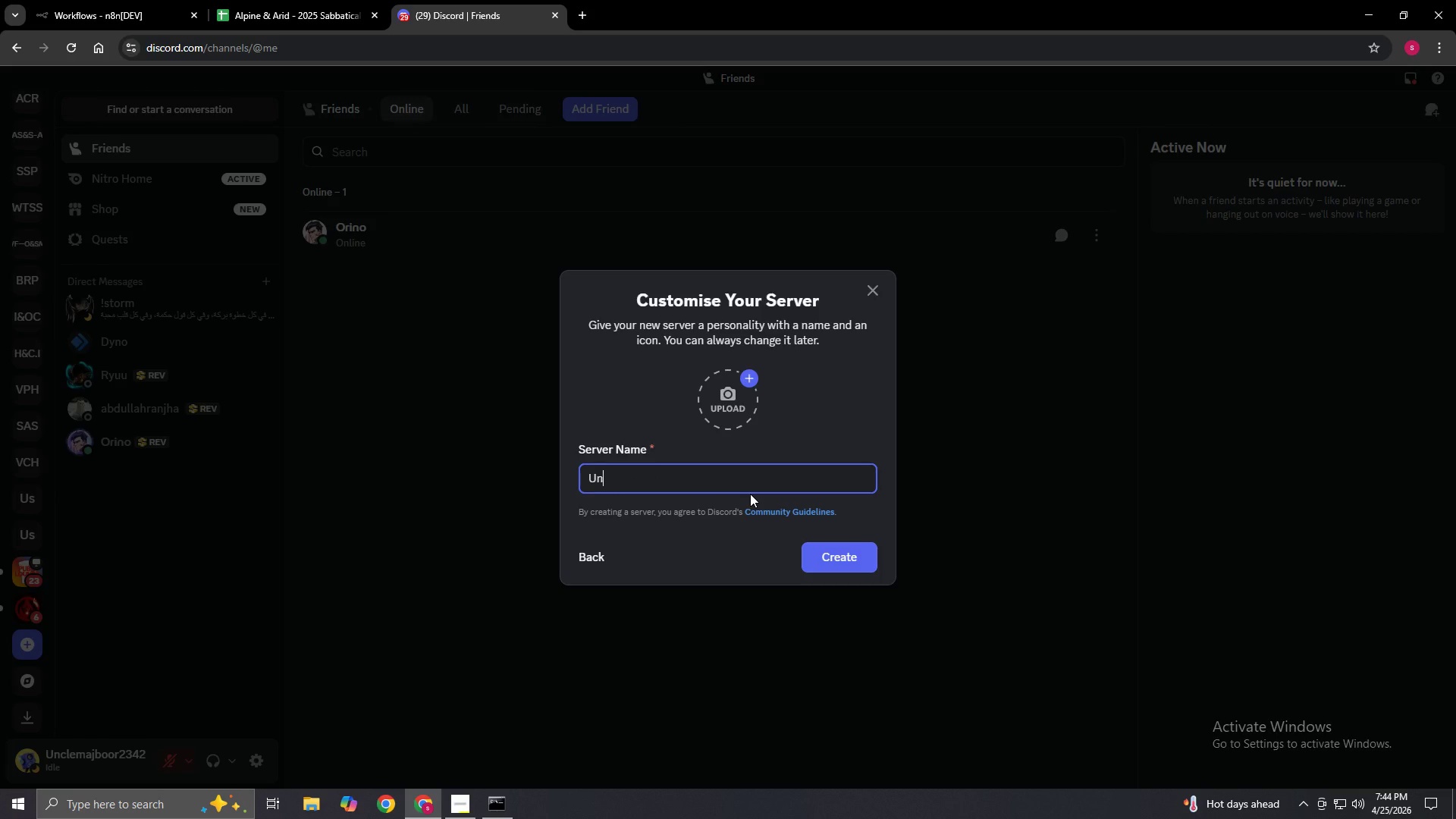 
key(Backspace)
 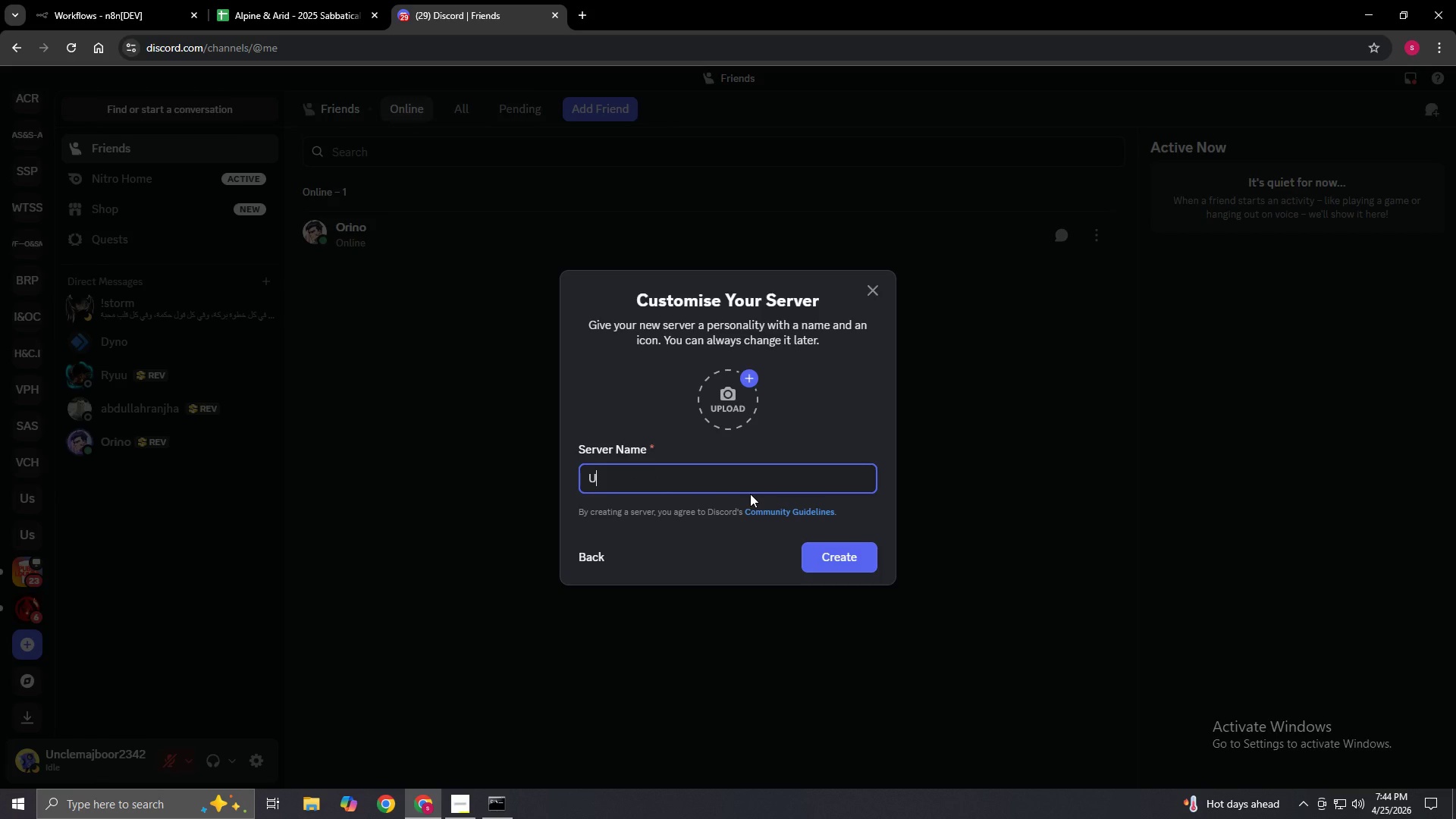 
key(Backspace)
 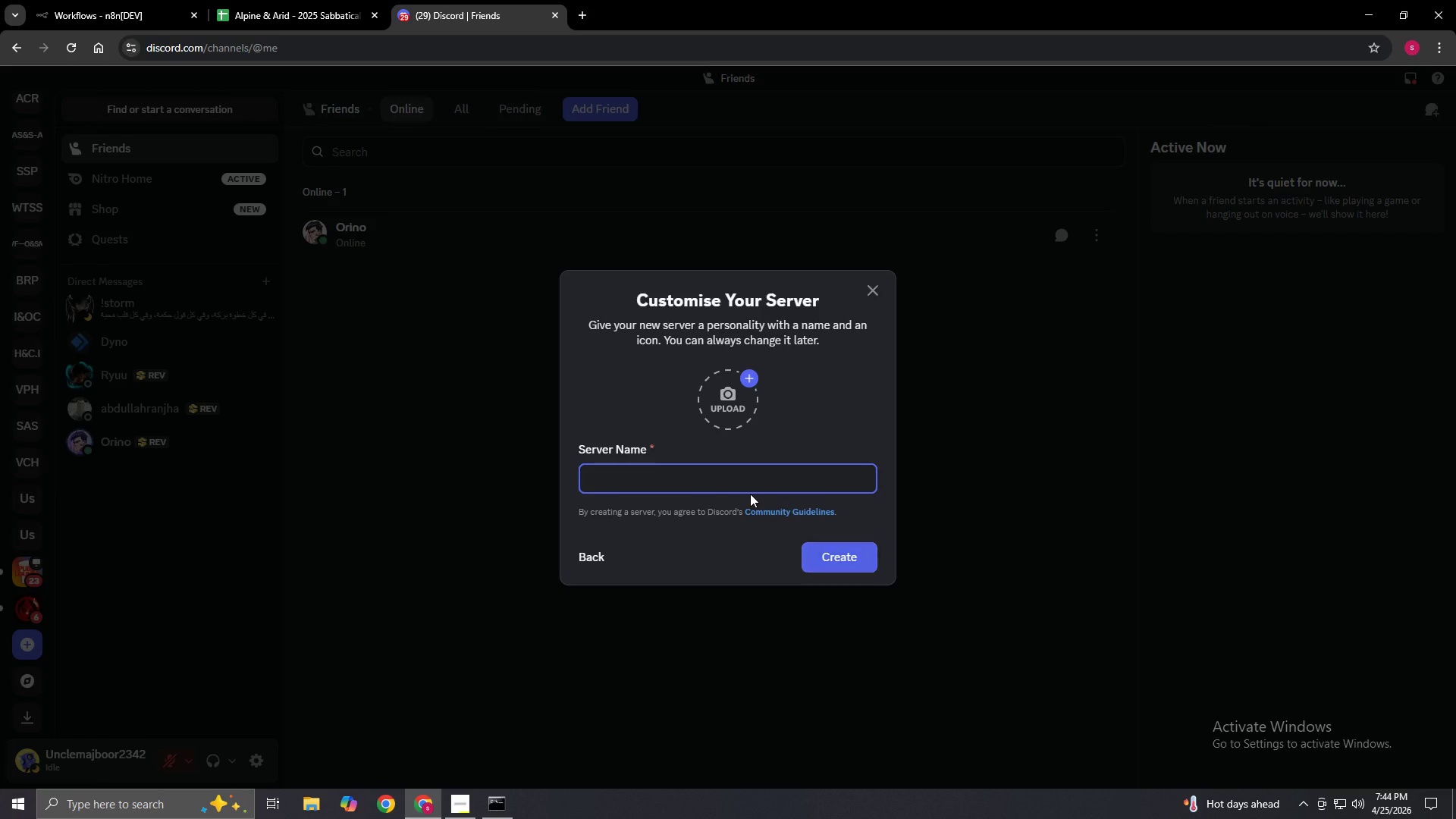 
key(Backspace)
 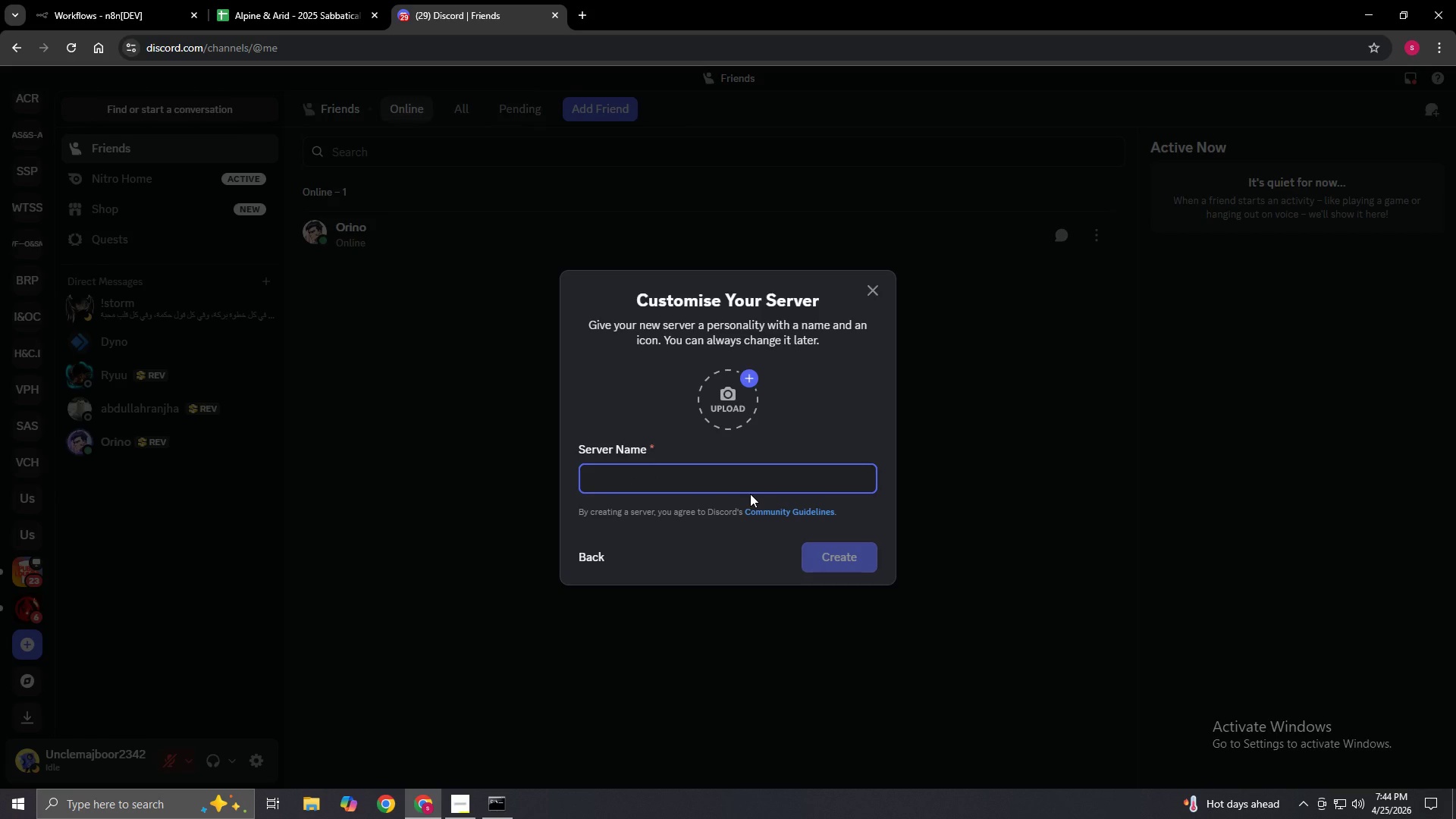 
type(Alpine &)
 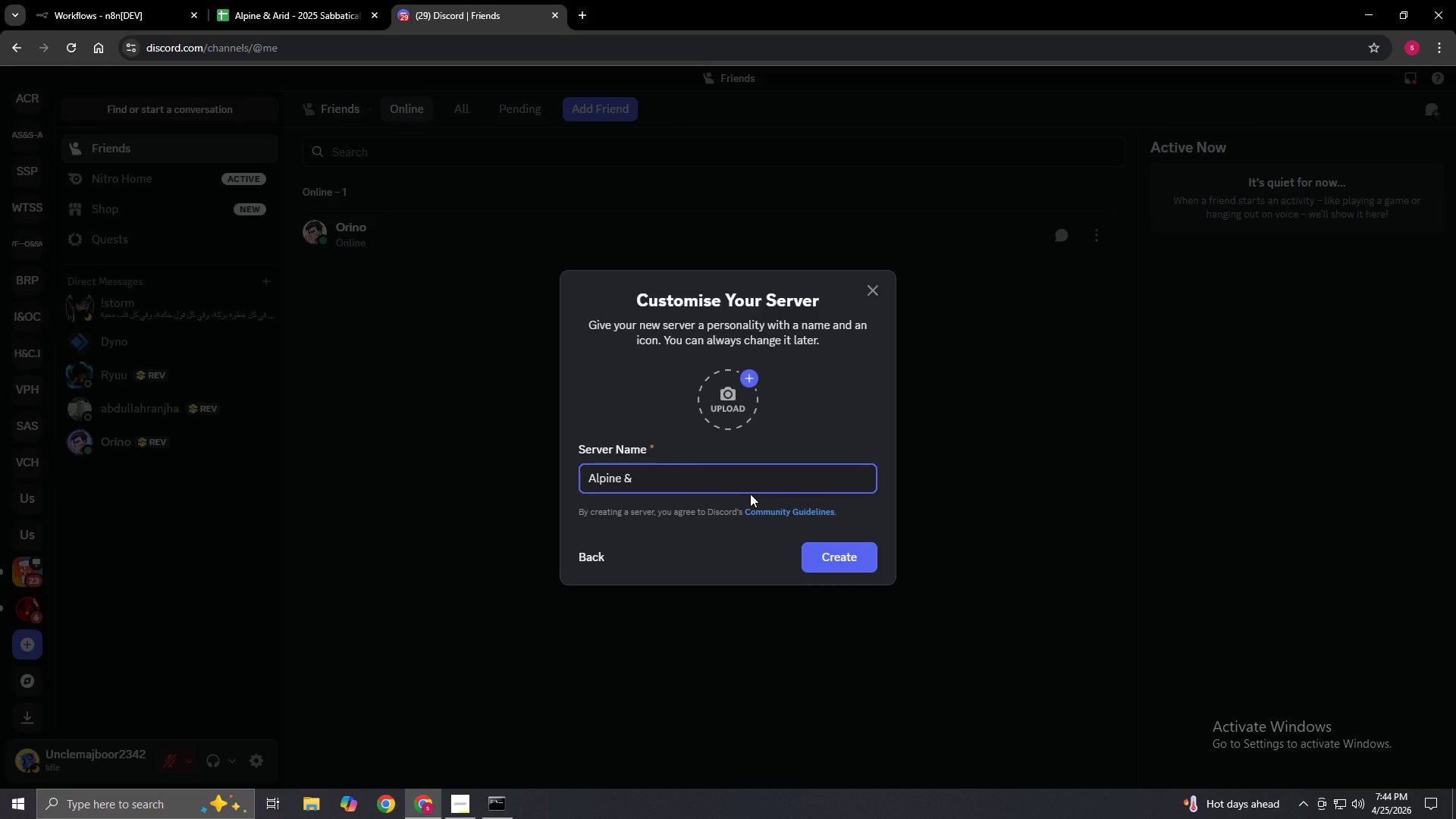 
type( Arid Internal)
 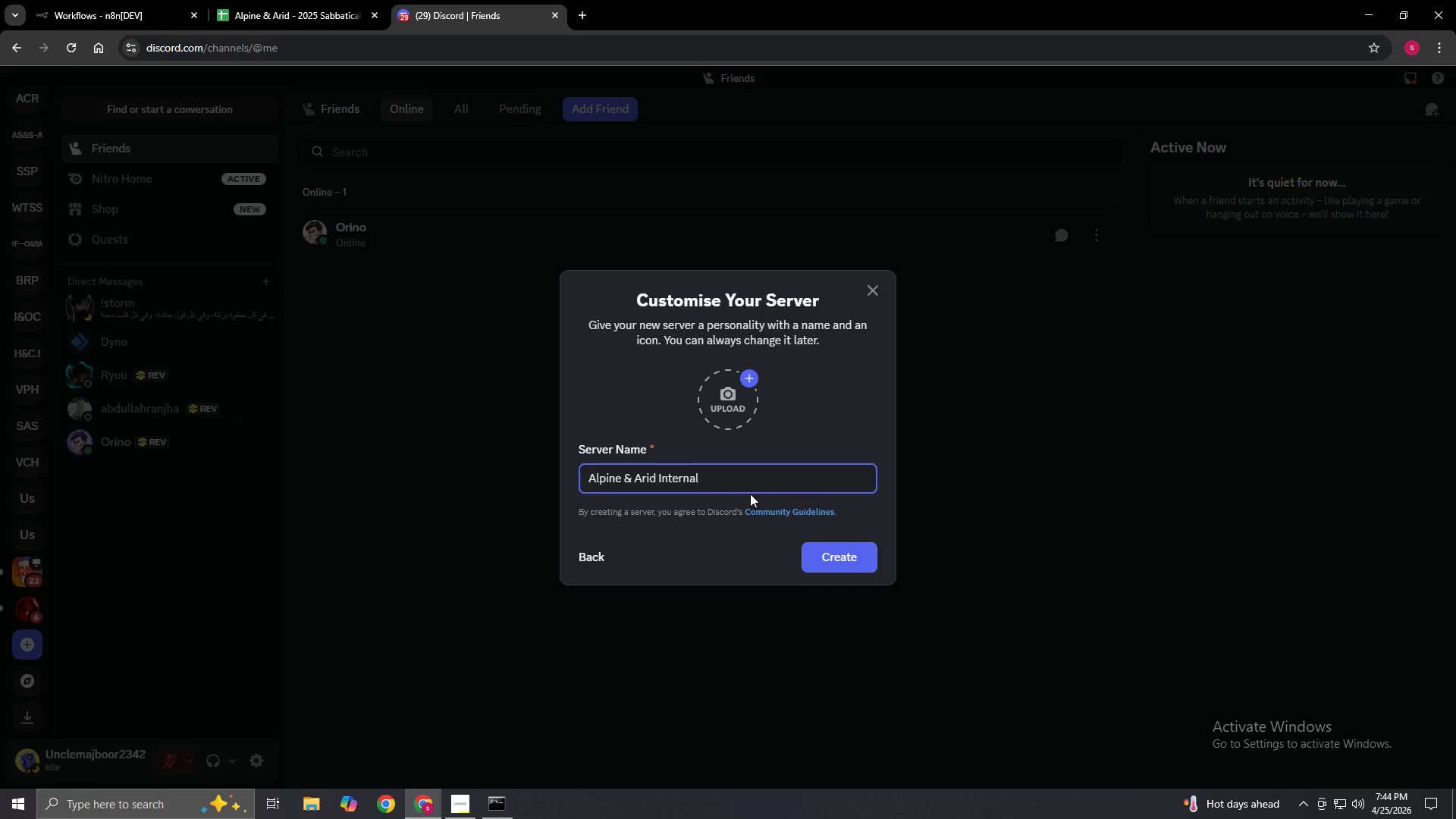 
left_click([849, 557])
 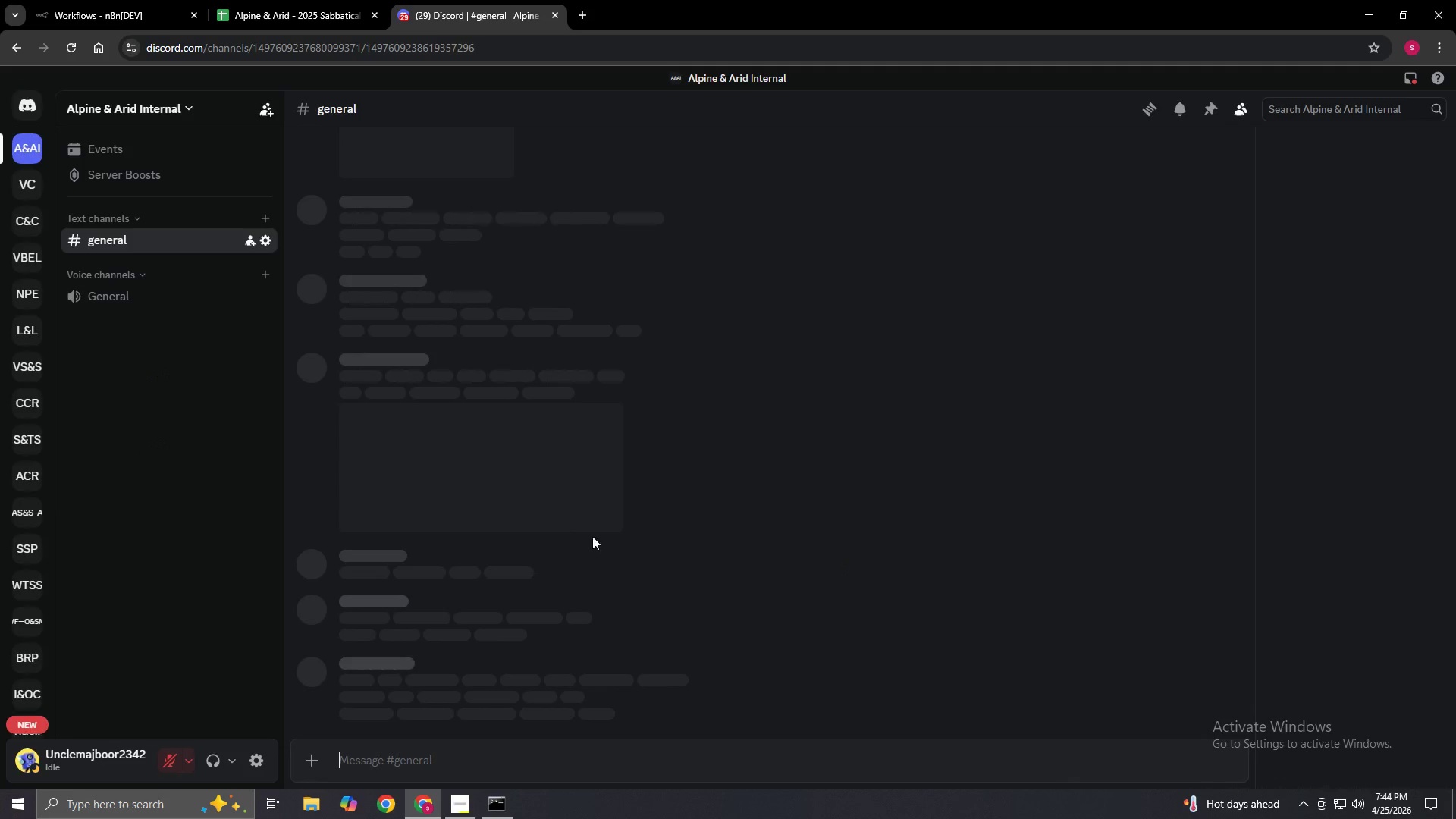 
scroll: coordinate [202, 457], scroll_direction: up, amount: 4.0
 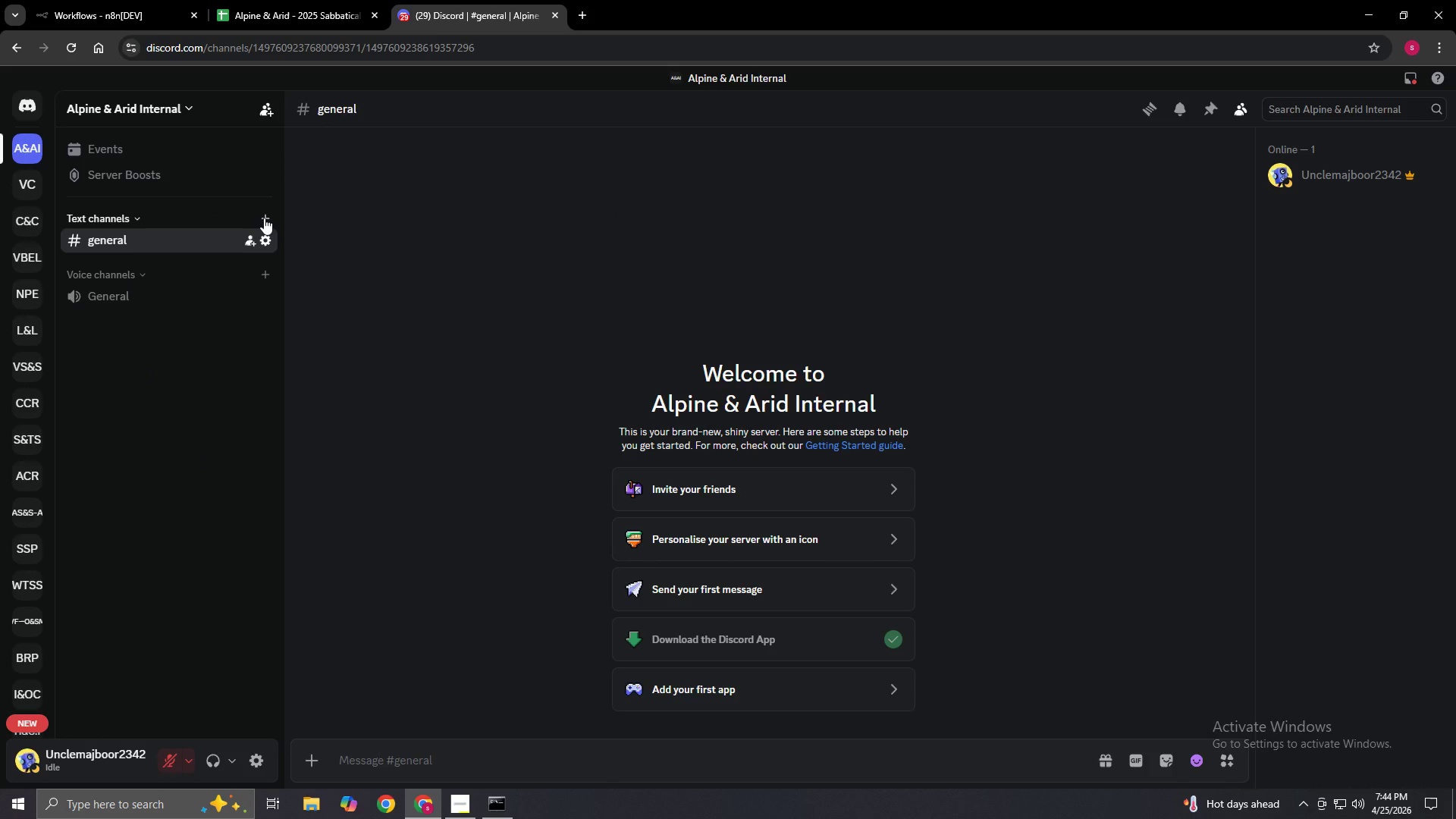 
left_click([264, 218])
 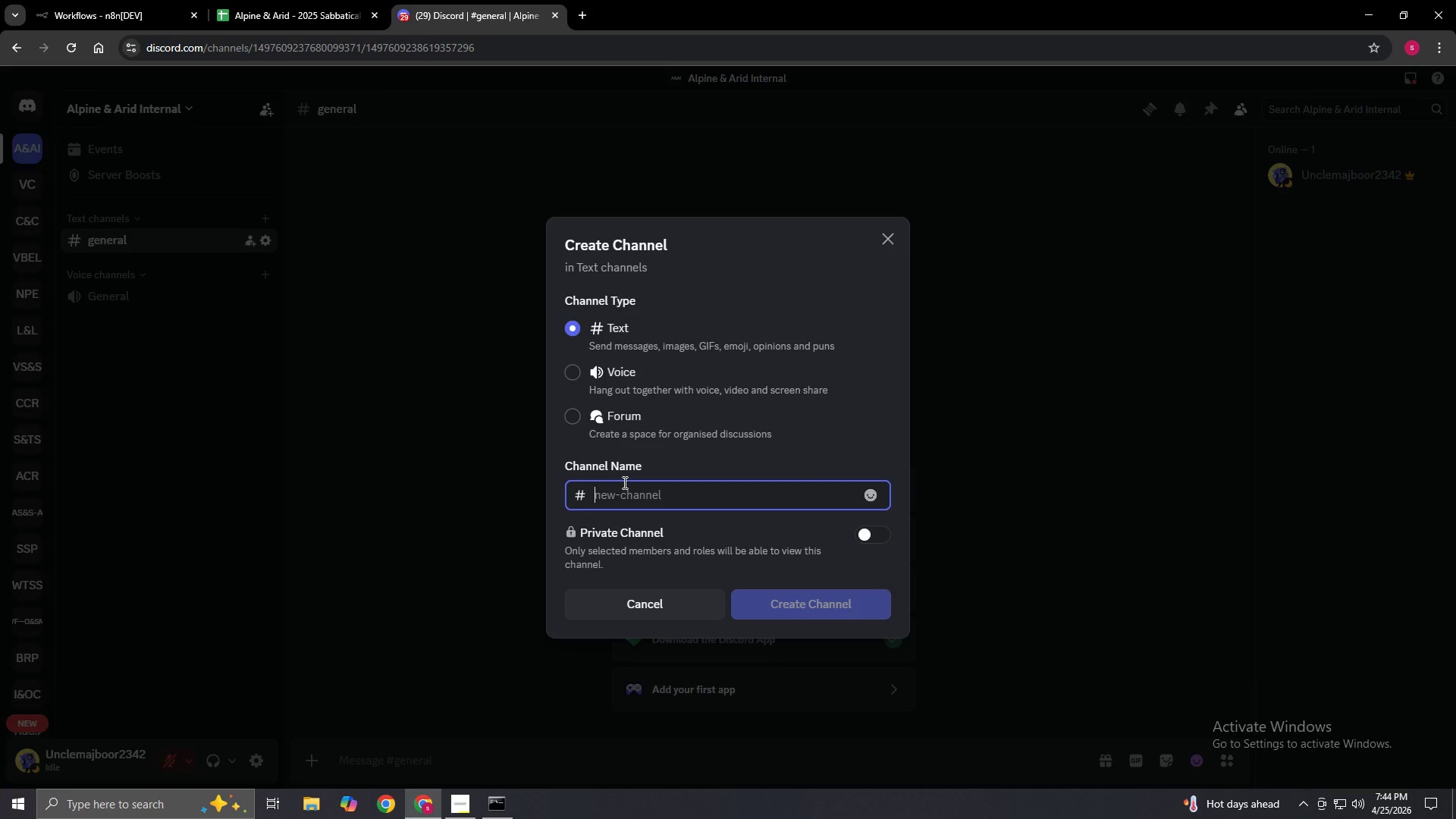 
wait(7.53)
 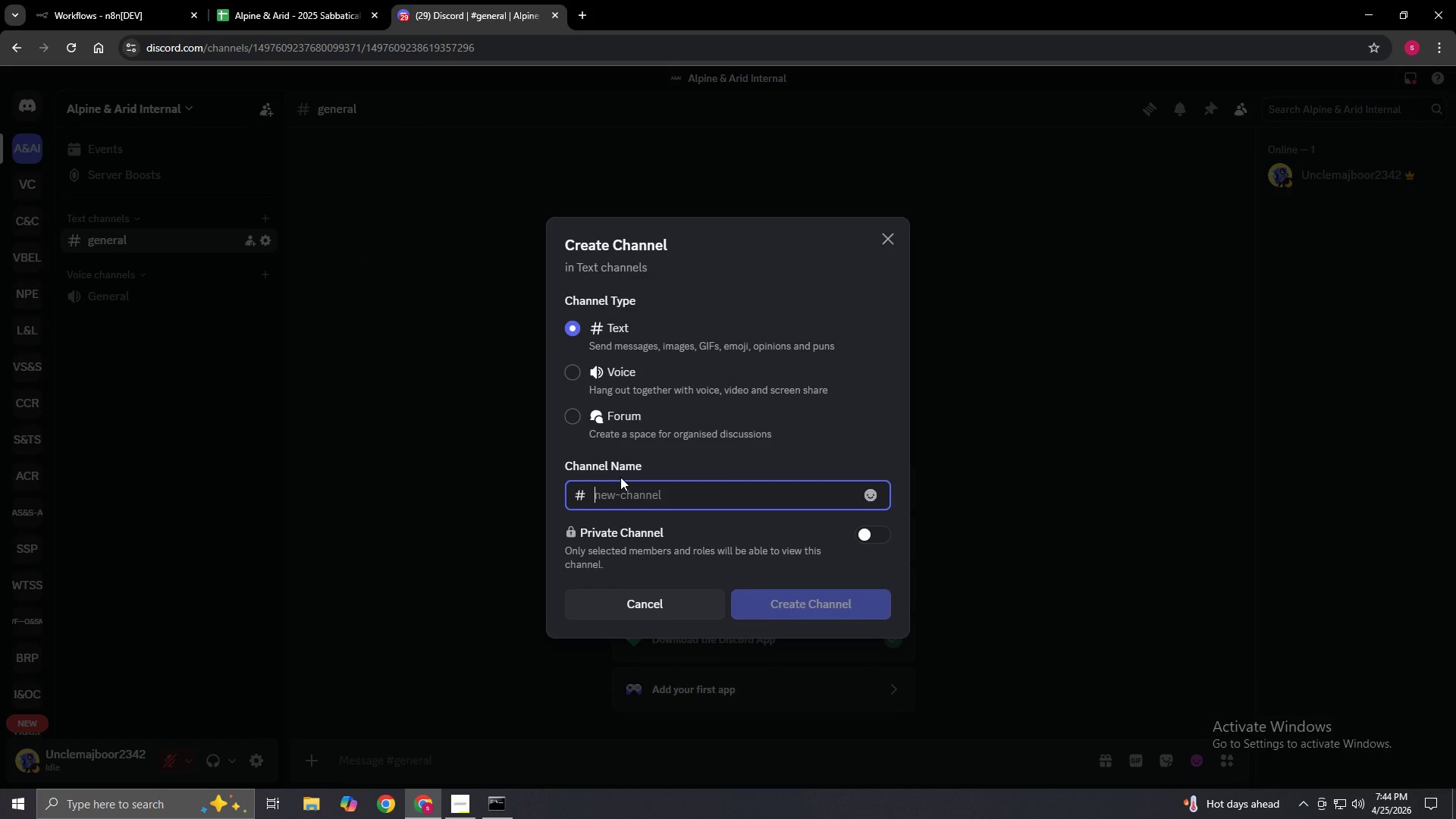 
type(High altitude specialist)
 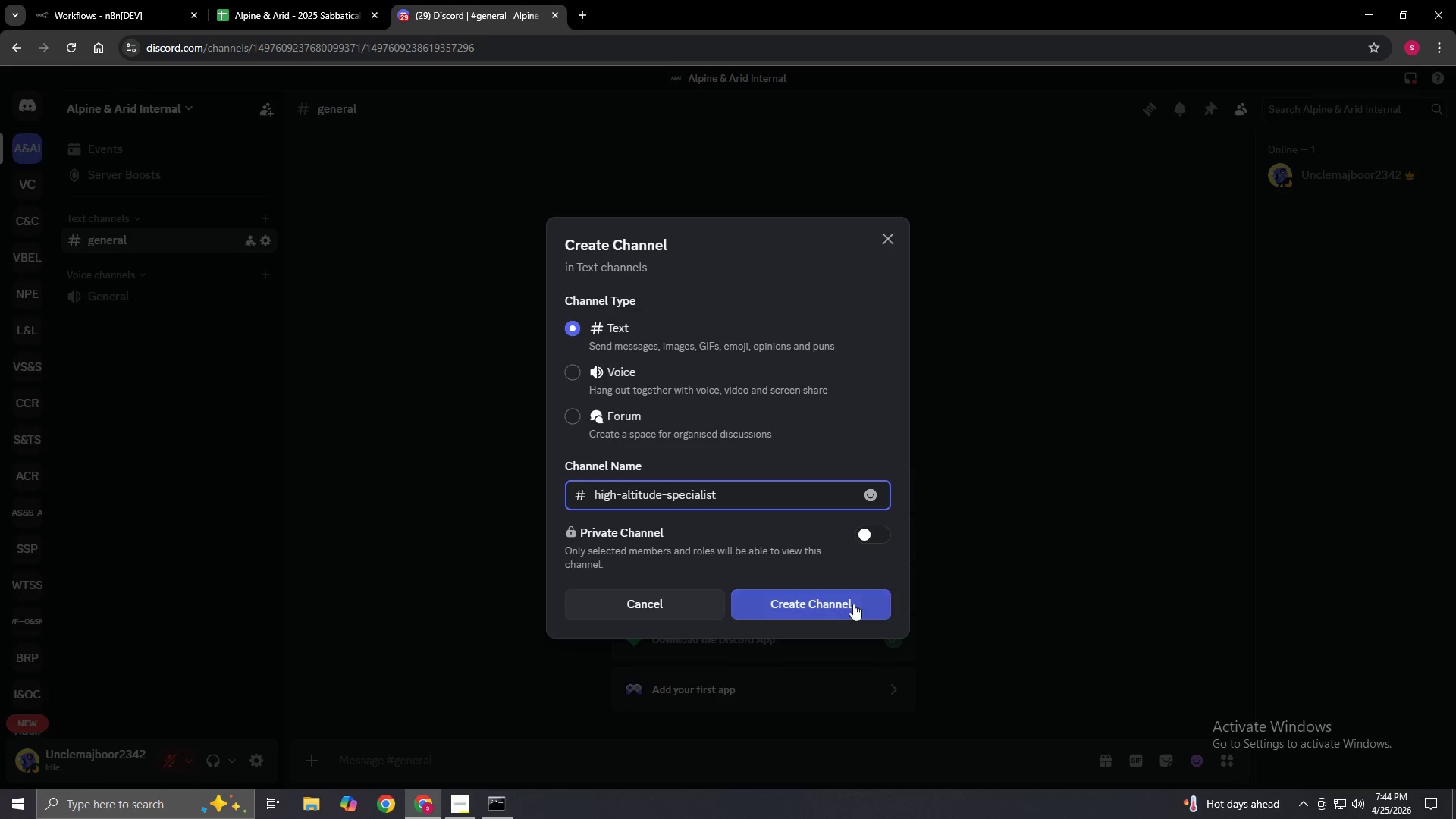 
left_click([828, 613])
 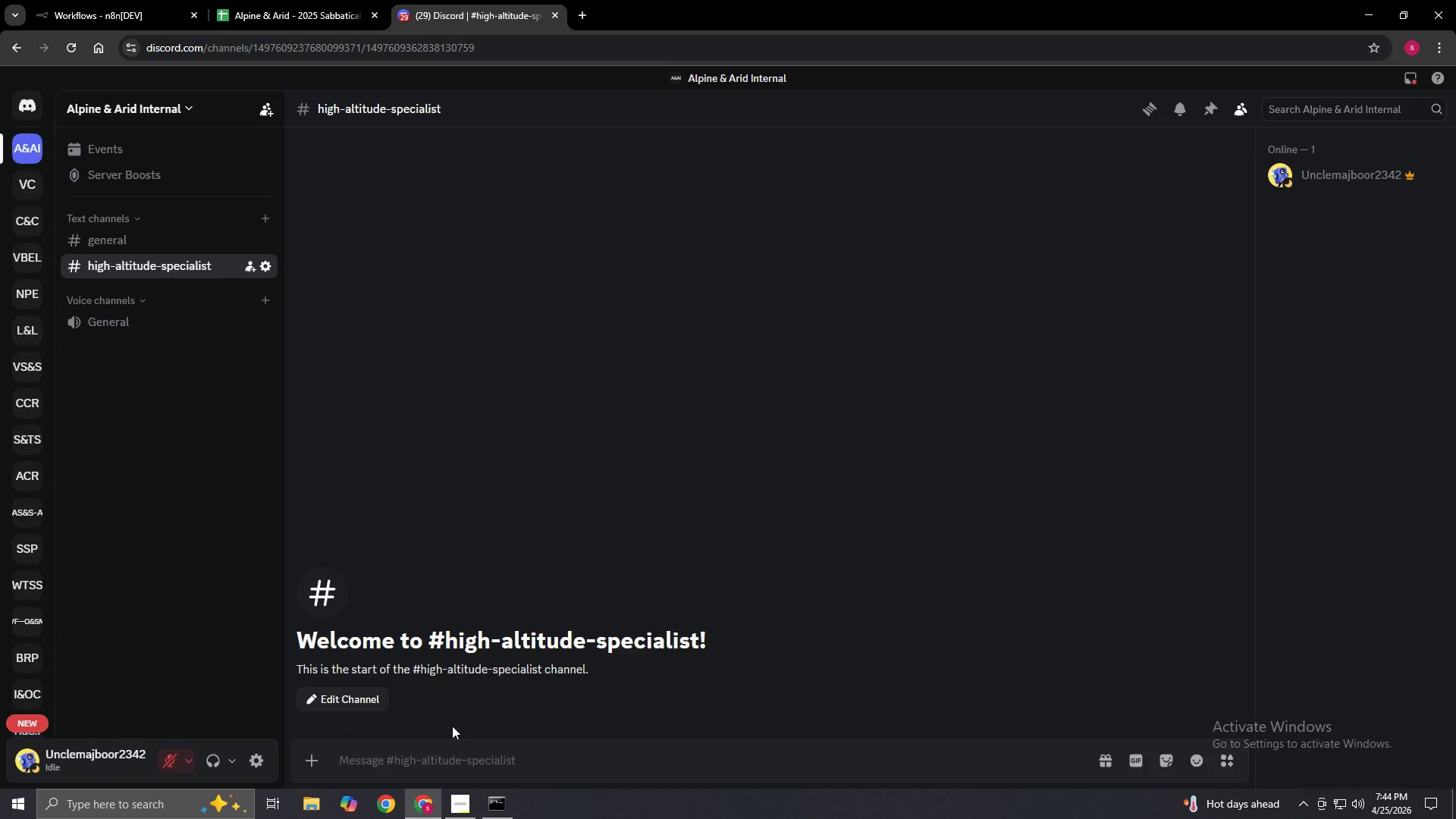 
left_click([460, 810])